 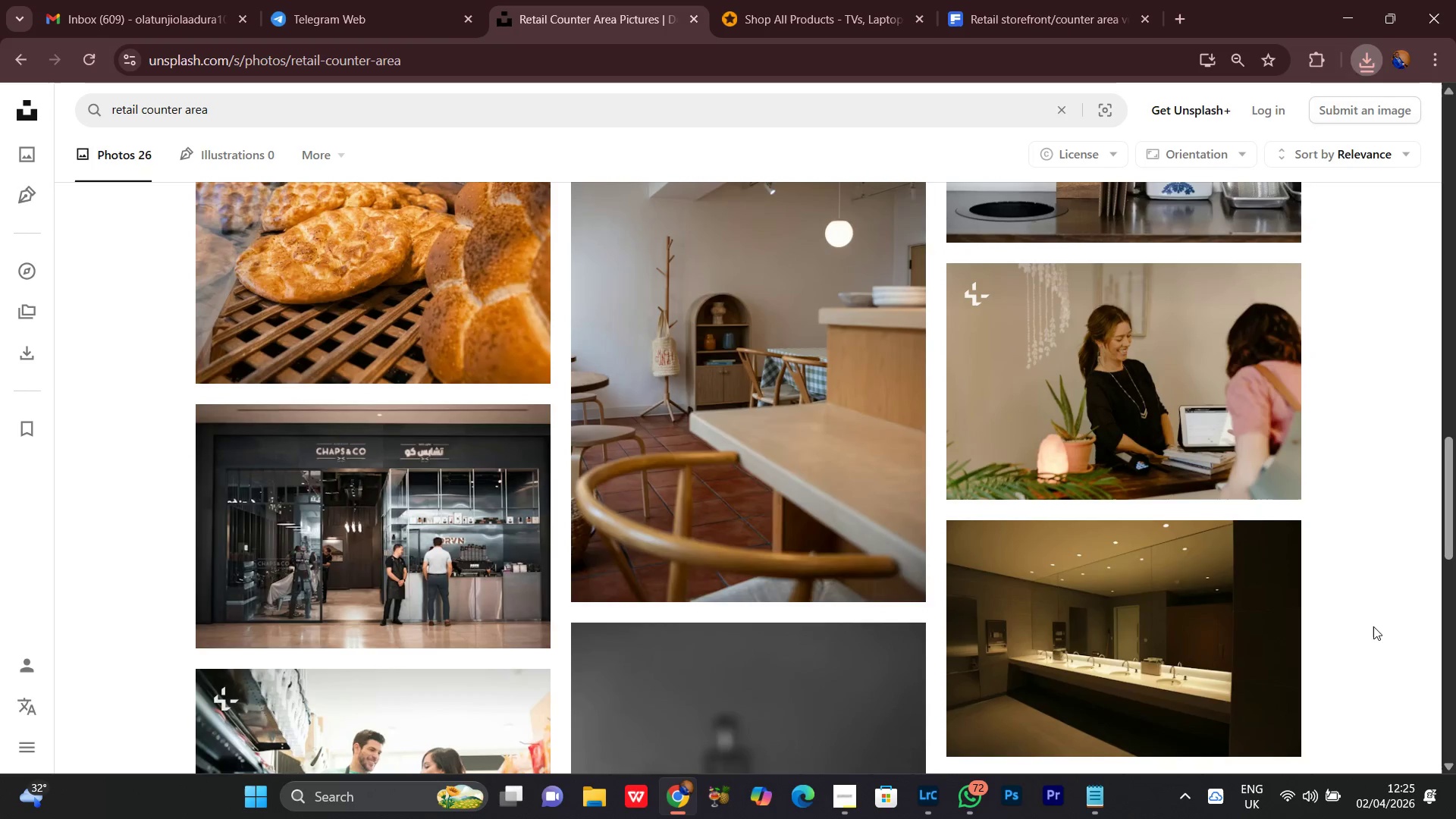 
scroll: coordinate [1372, 624], scroll_direction: up, amount: 1.0
 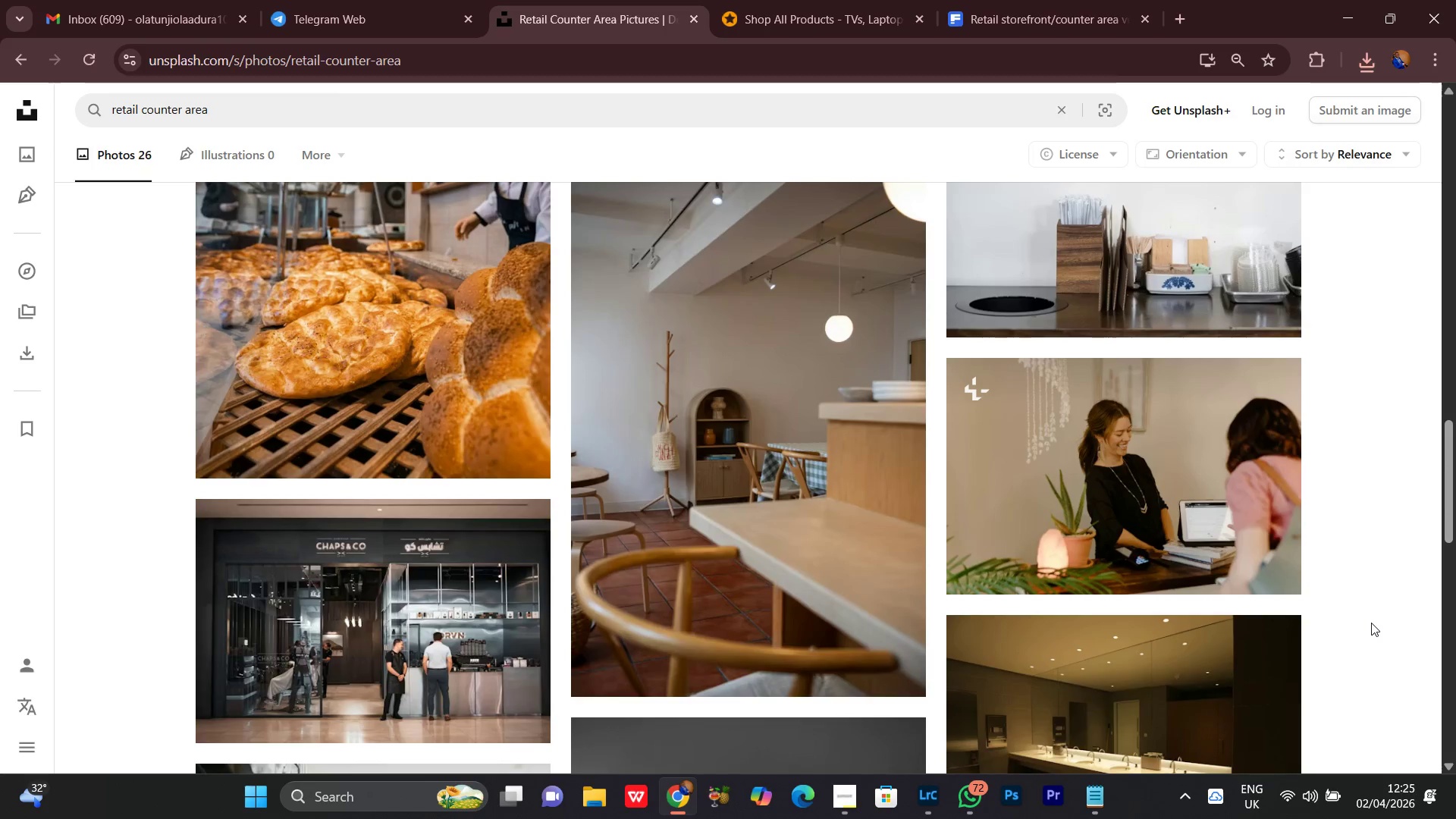 
scroll: coordinate [1370, 623], scroll_direction: down, amount: 13.0
 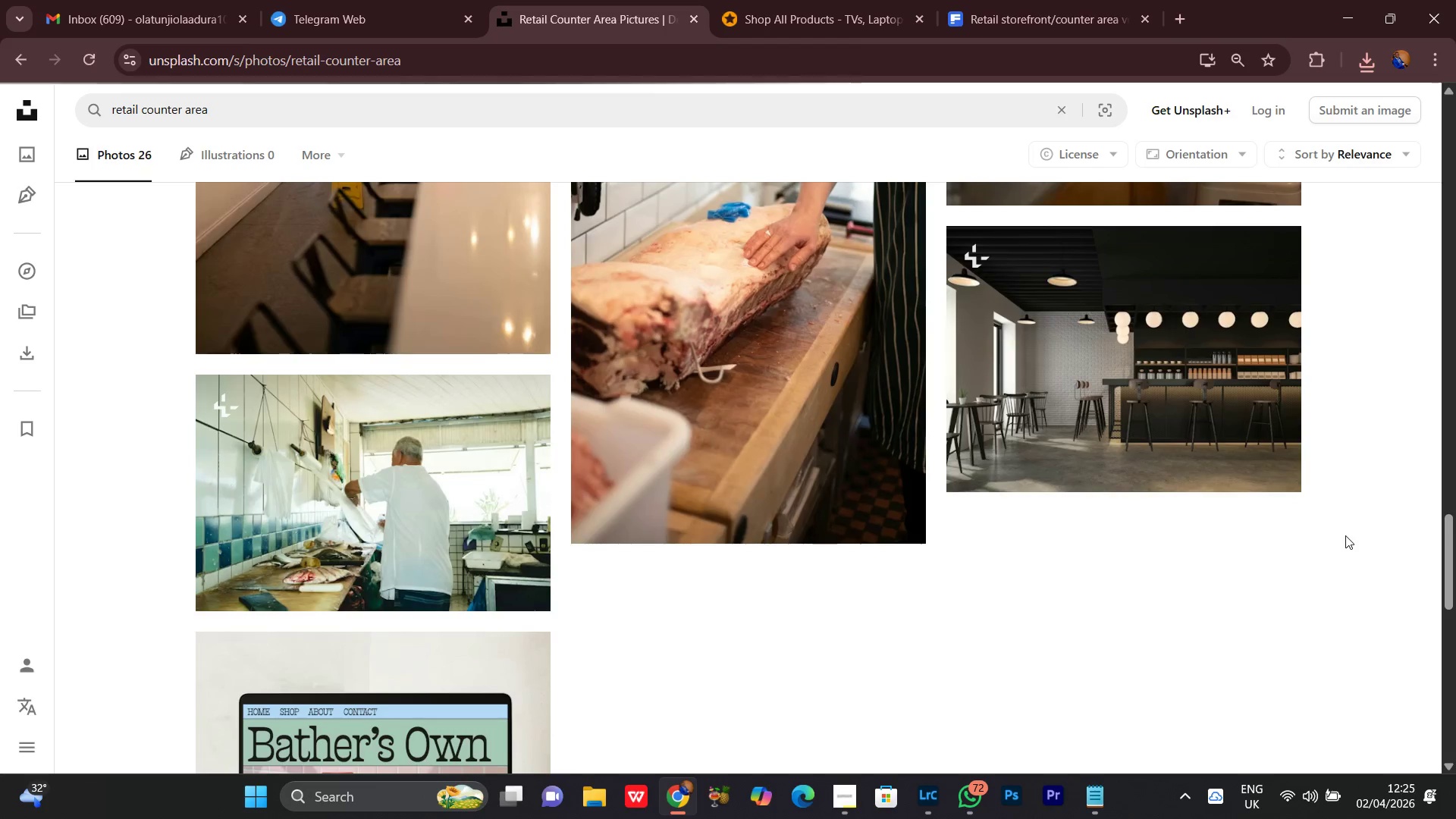 
scroll: coordinate [1341, 537], scroll_direction: up, amount: 1.0
 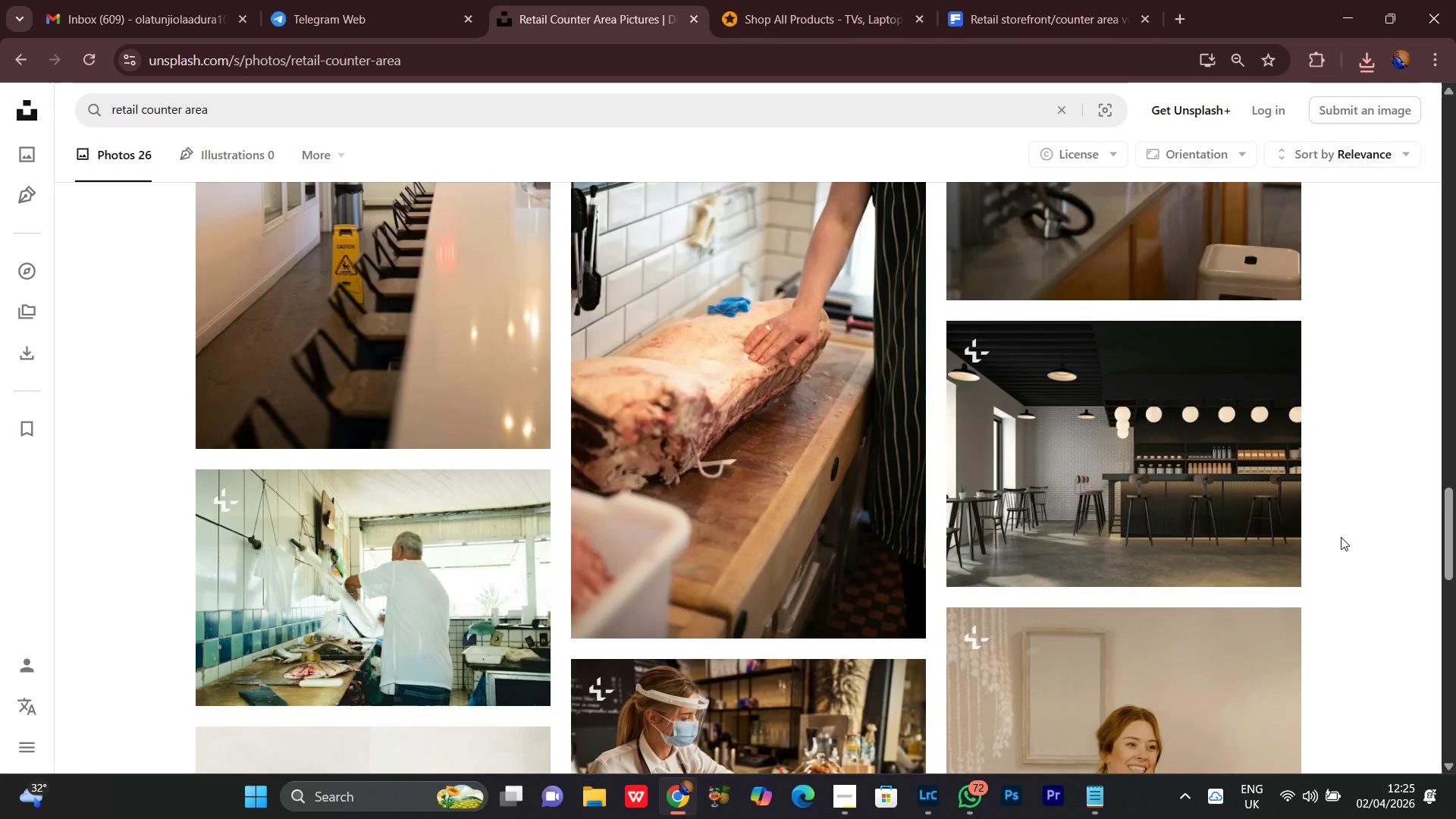 
scroll: coordinate [1341, 537], scroll_direction: none, amount: 0.0
 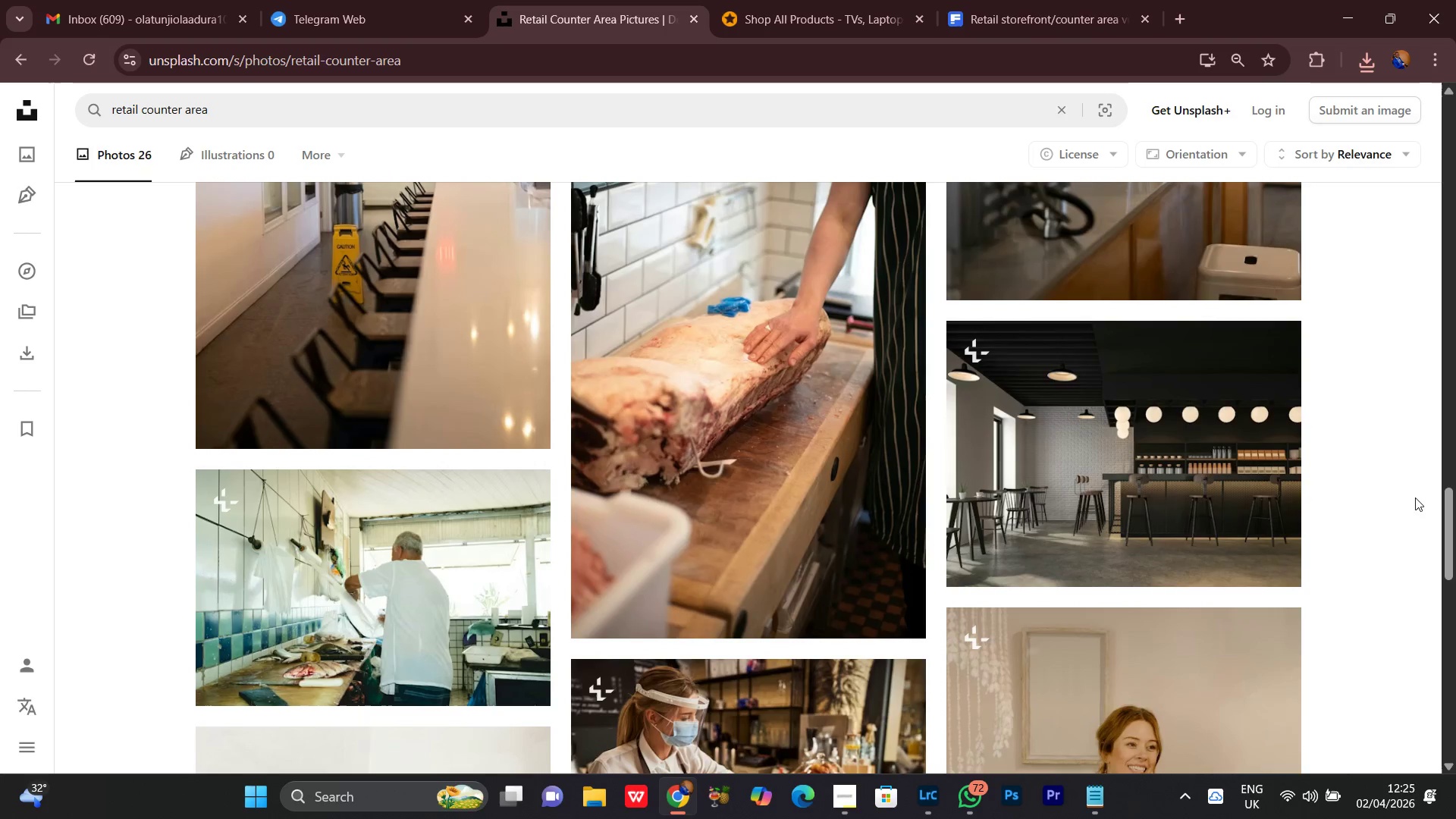 
scroll: coordinate [1386, 503], scroll_direction: up, amount: 5.0
 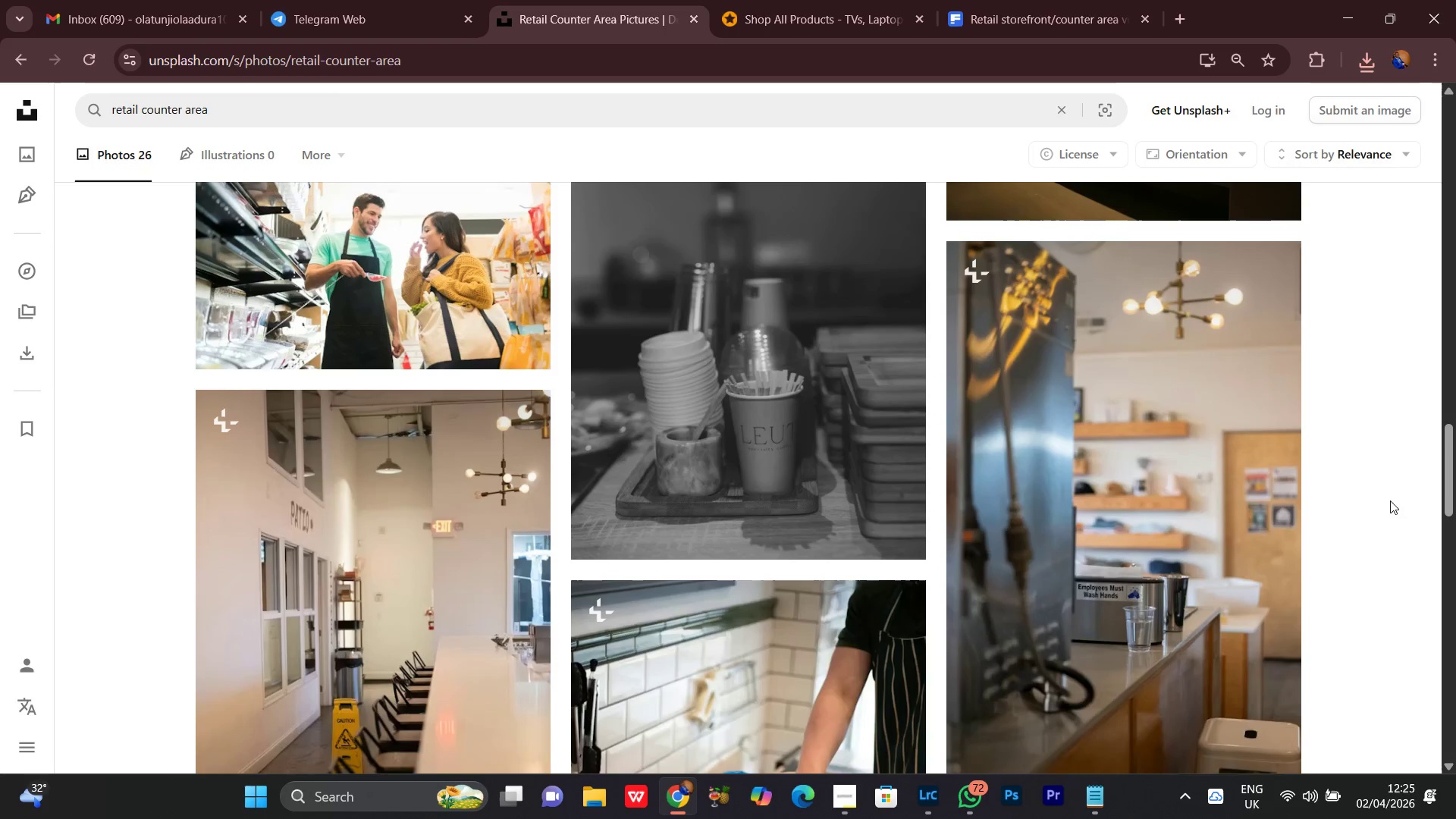 
scroll: coordinate [1387, 500], scroll_direction: down, amount: 17.0
 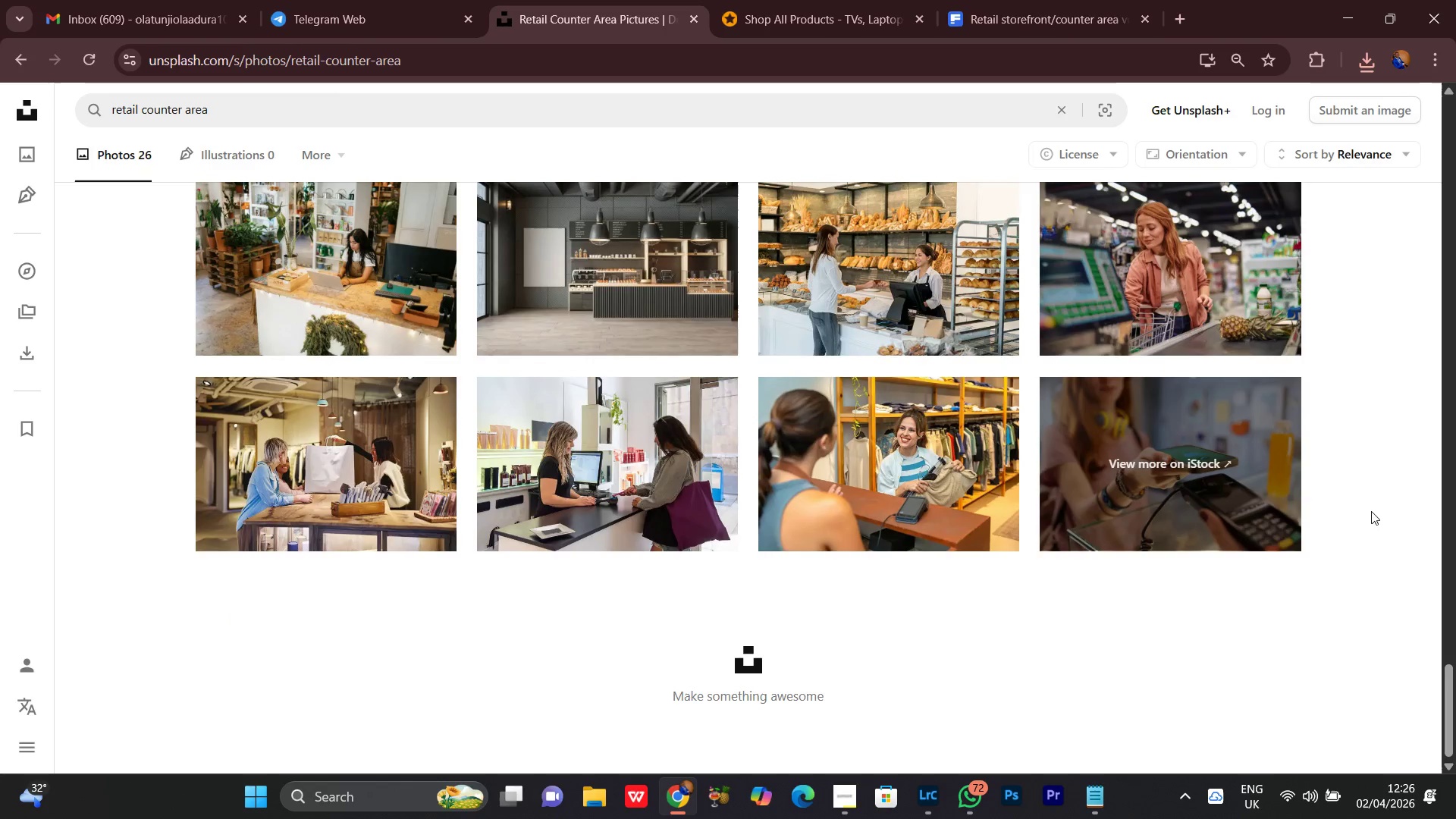 
scroll: coordinate [1371, 507], scroll_direction: up, amount: 16.0
 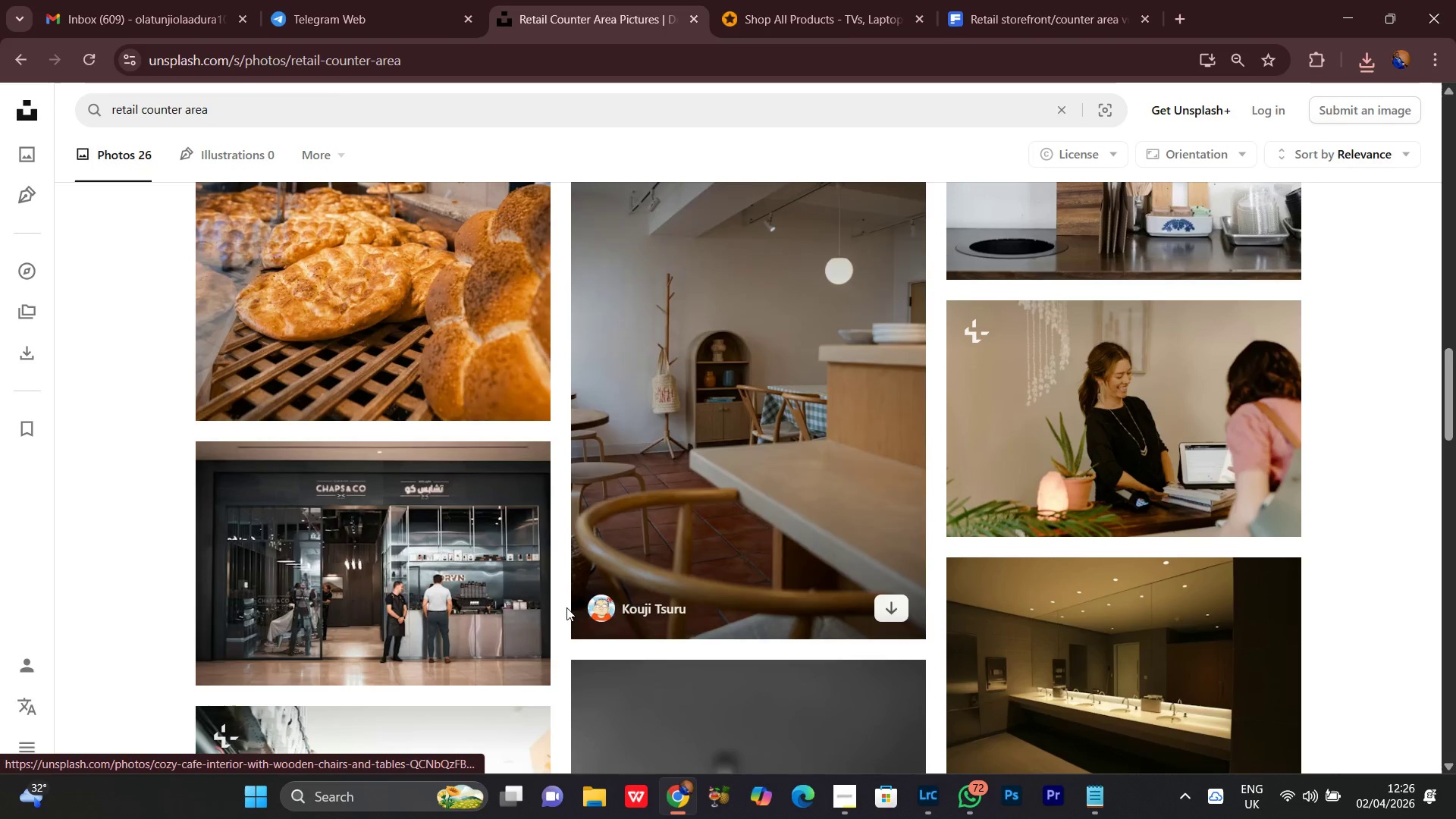 
left_click([513, 657])
 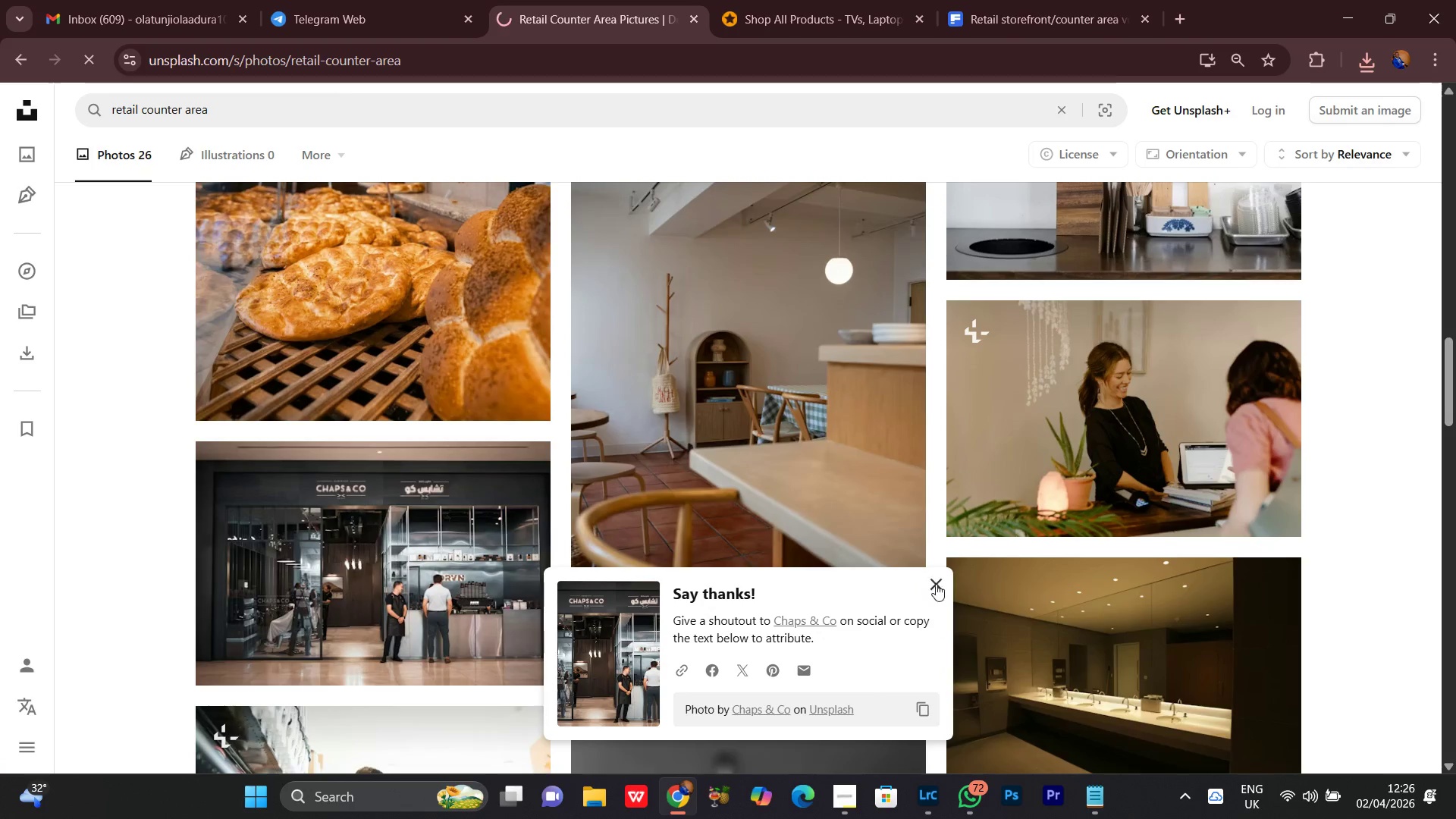 
left_click([939, 588])
 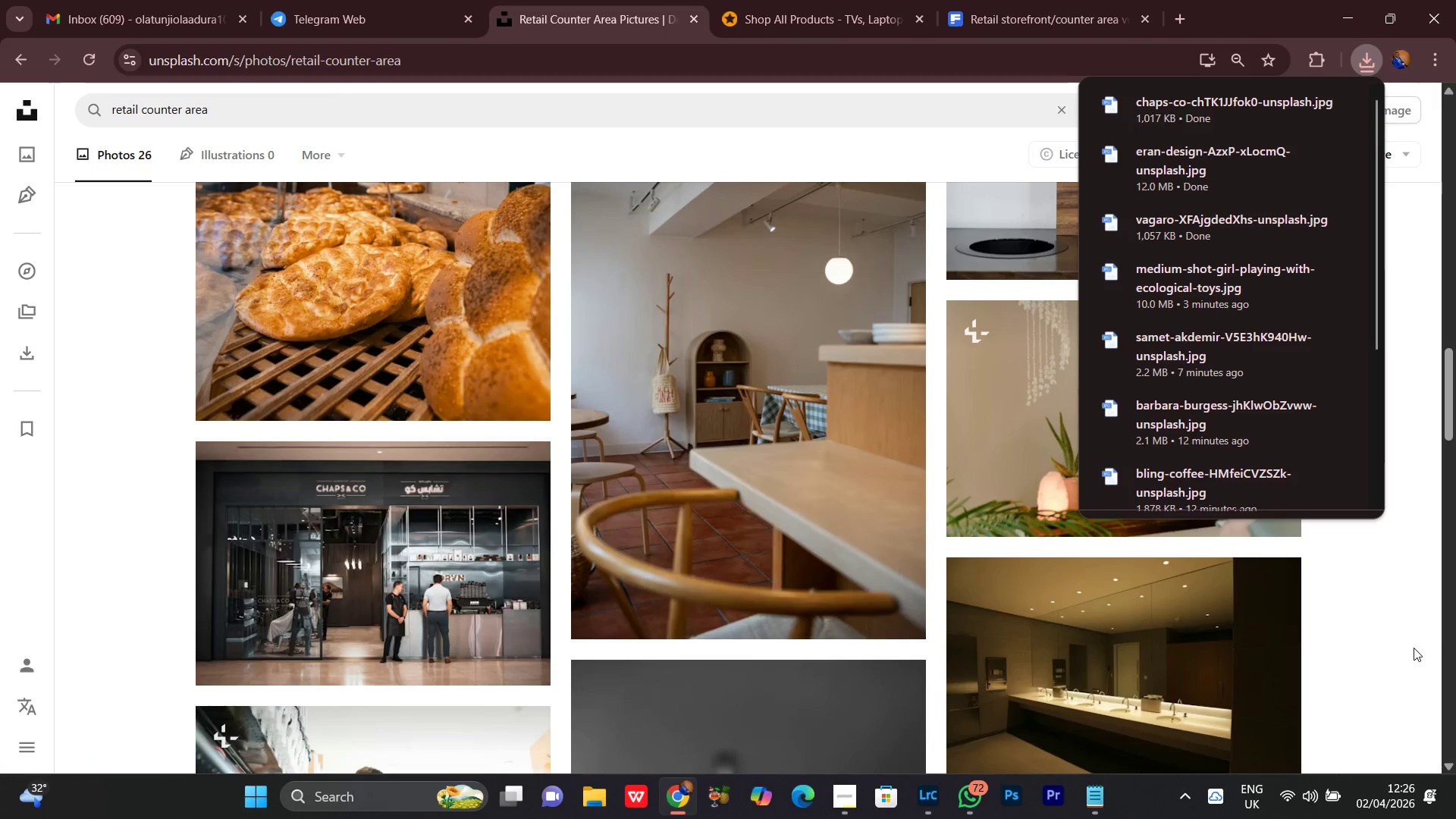 
scroll: coordinate [1411, 649], scroll_direction: down, amount: 1.0
 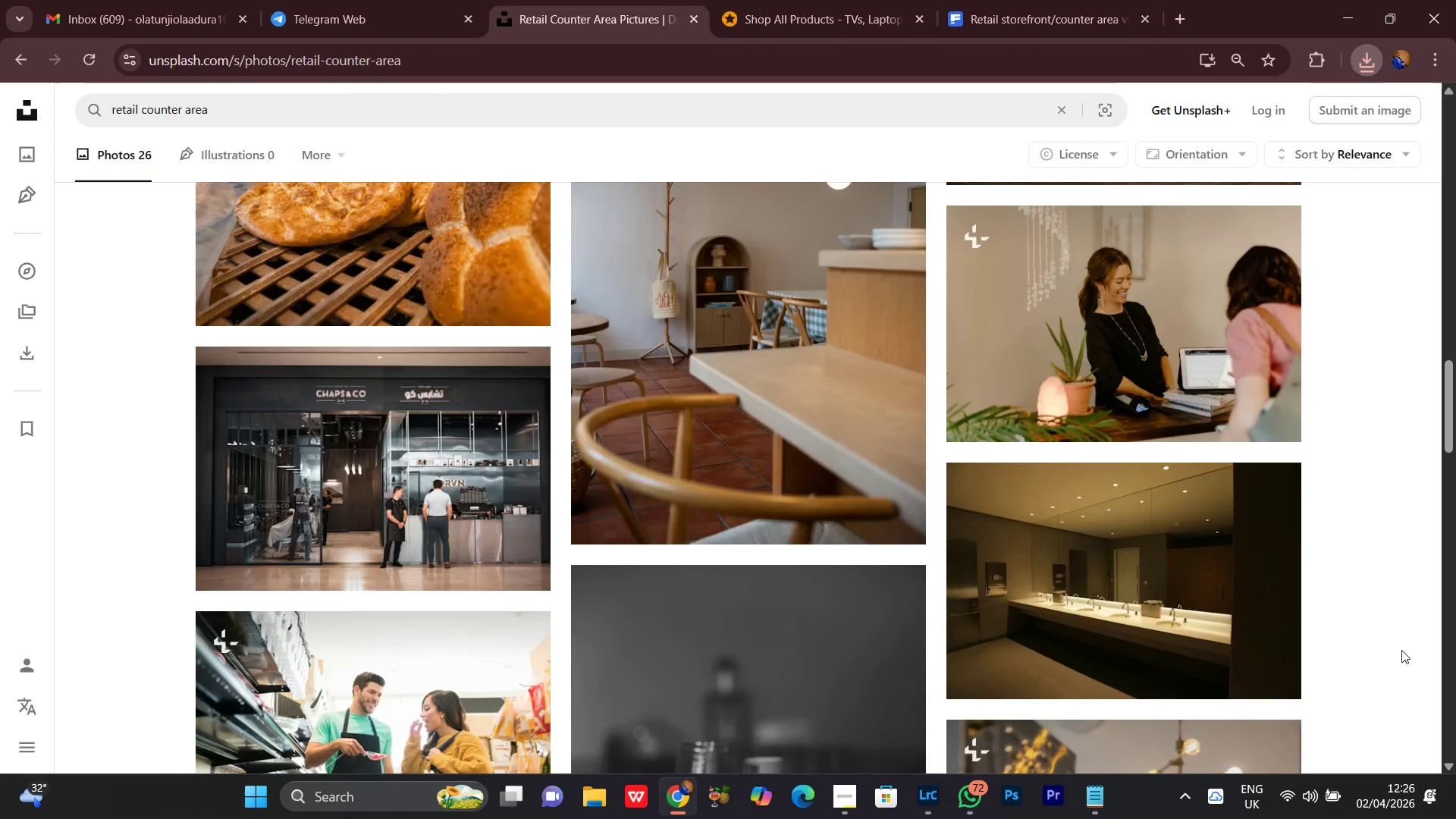 
scroll: coordinate [1401, 650], scroll_direction: up, amount: 1.0
 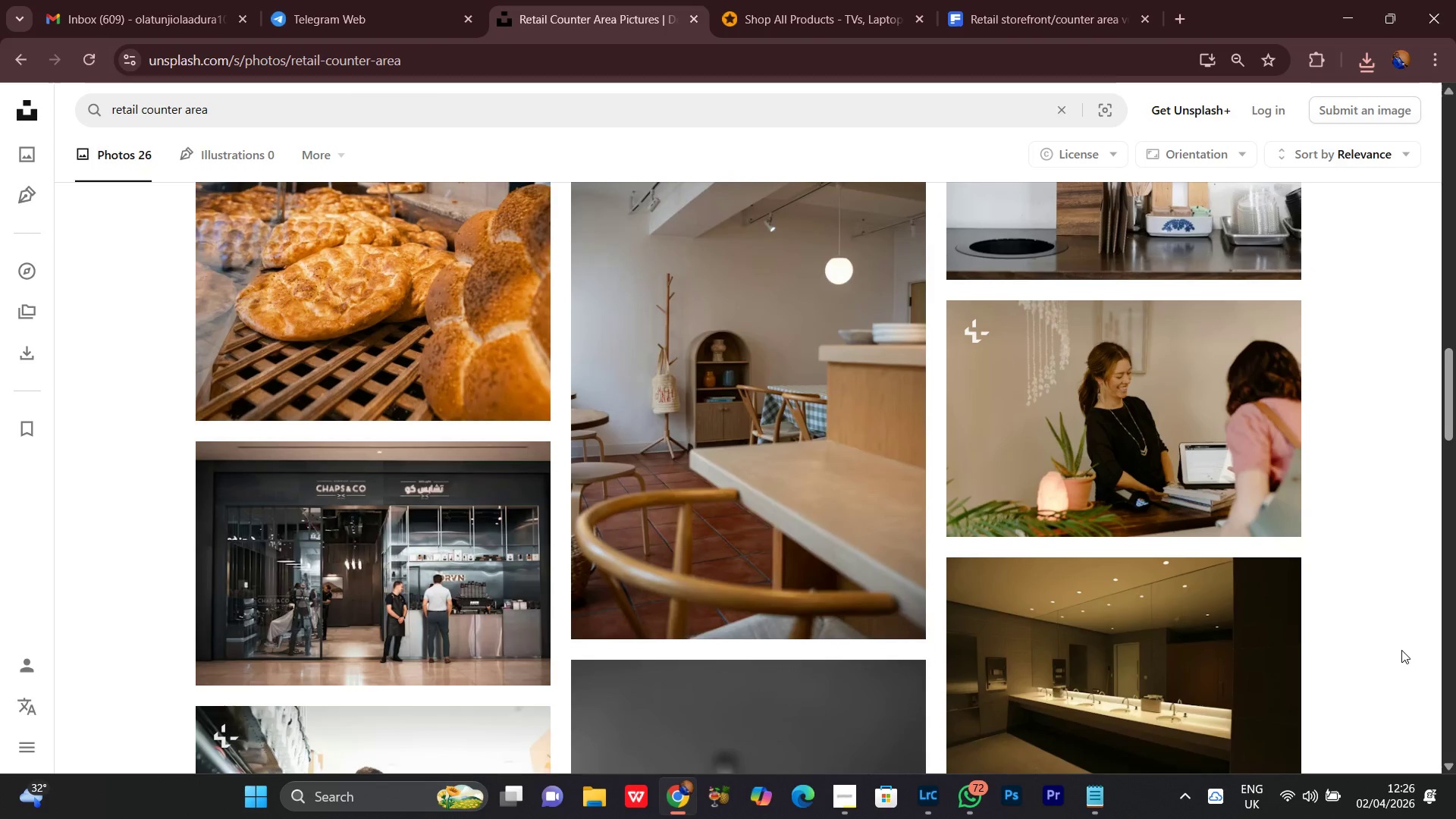 
scroll: coordinate [1401, 650], scroll_direction: down, amount: 1.0
 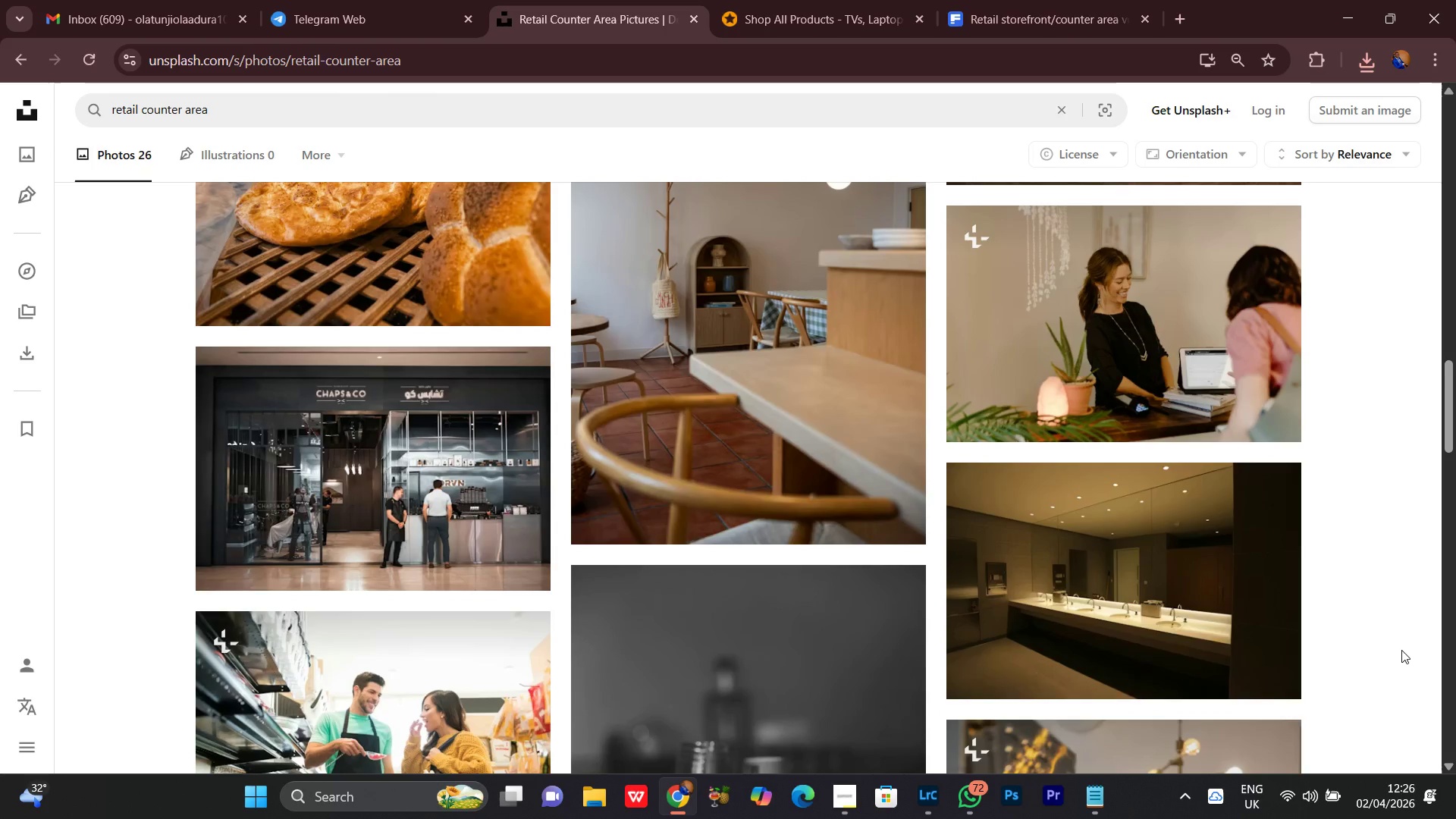 
scroll: coordinate [1401, 649], scroll_direction: up, amount: 4.0
 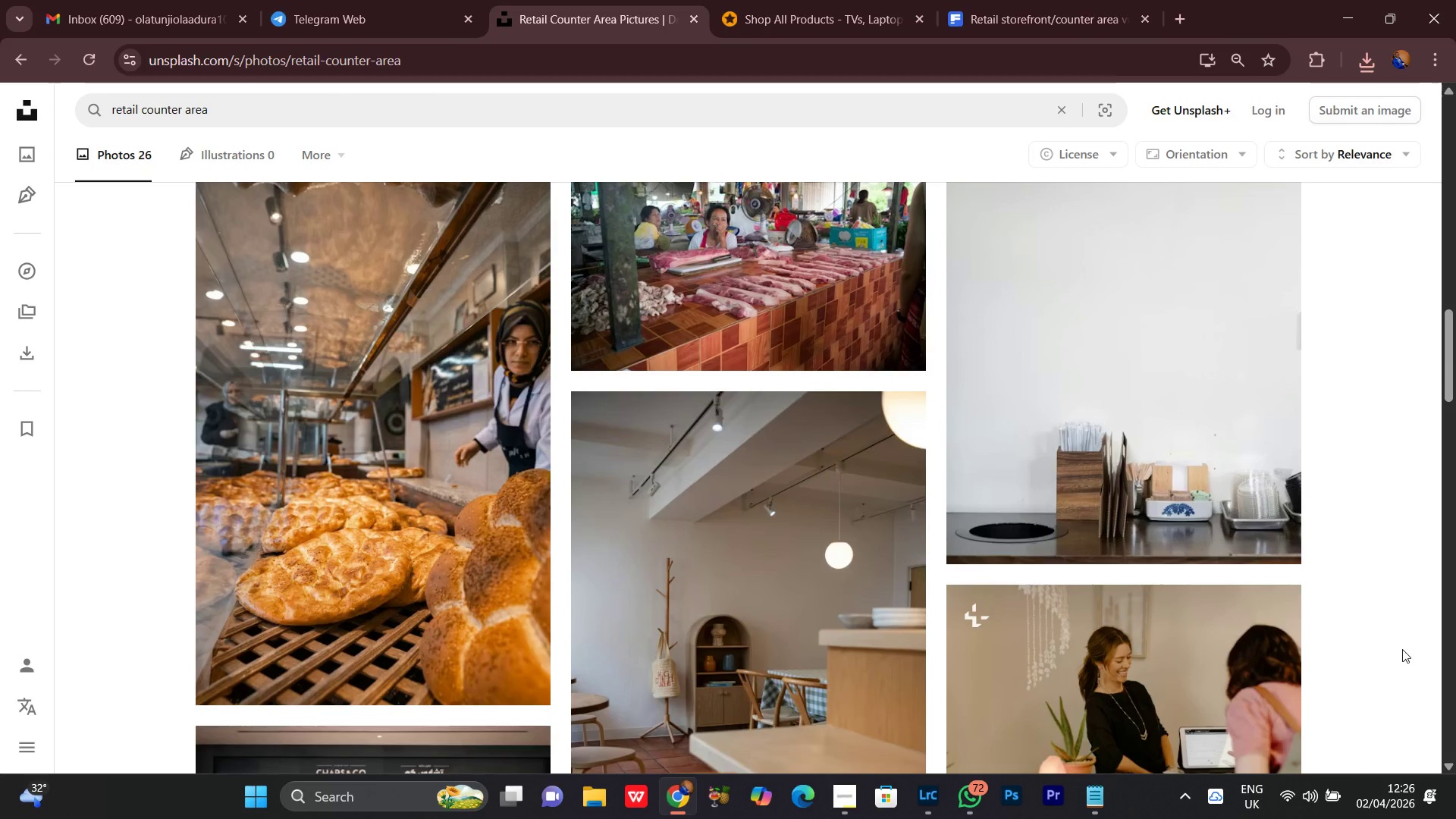 
scroll: coordinate [1401, 649], scroll_direction: down, amount: 4.0
 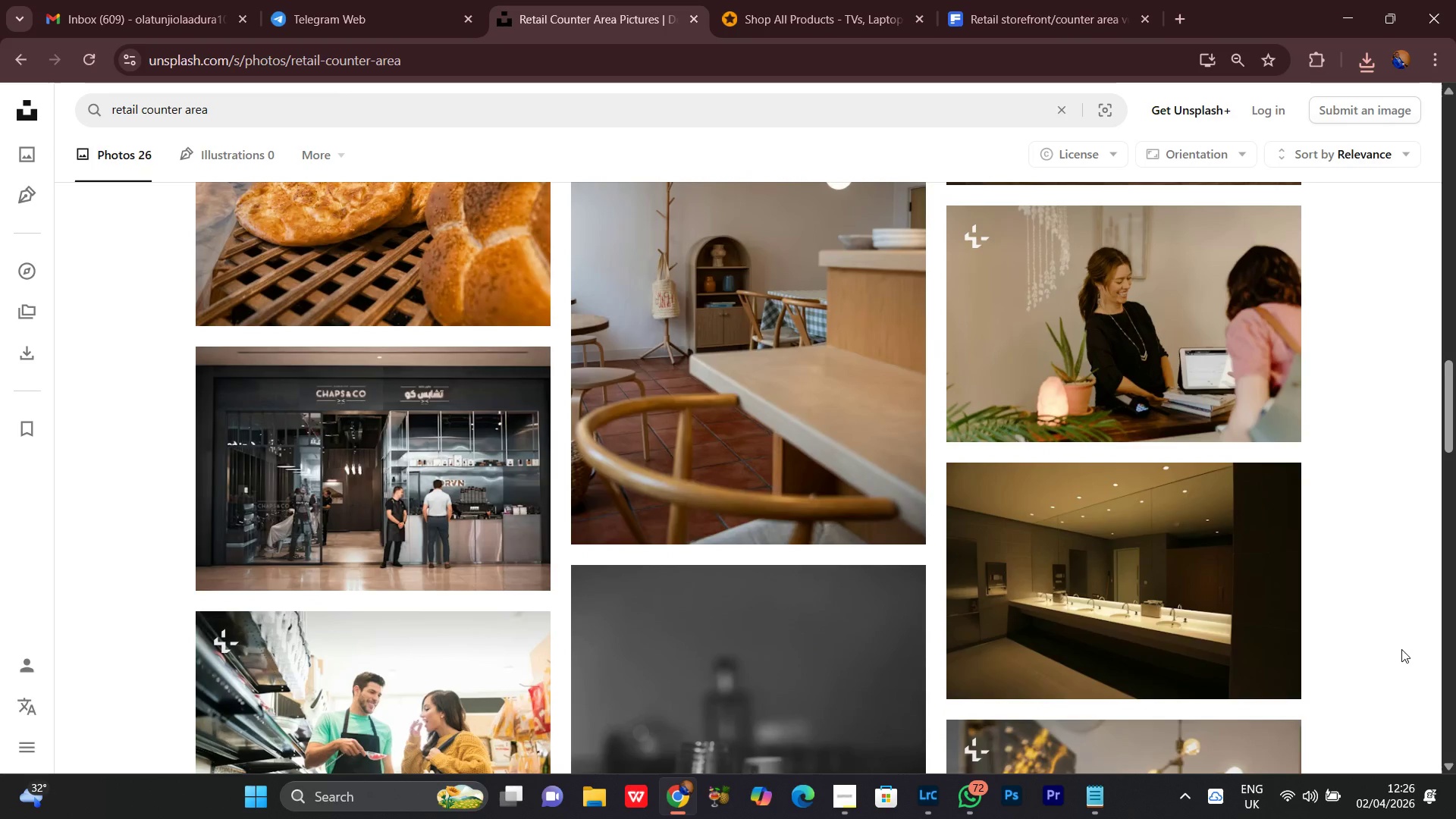 
scroll: coordinate [1401, 649], scroll_direction: up, amount: 10.0
 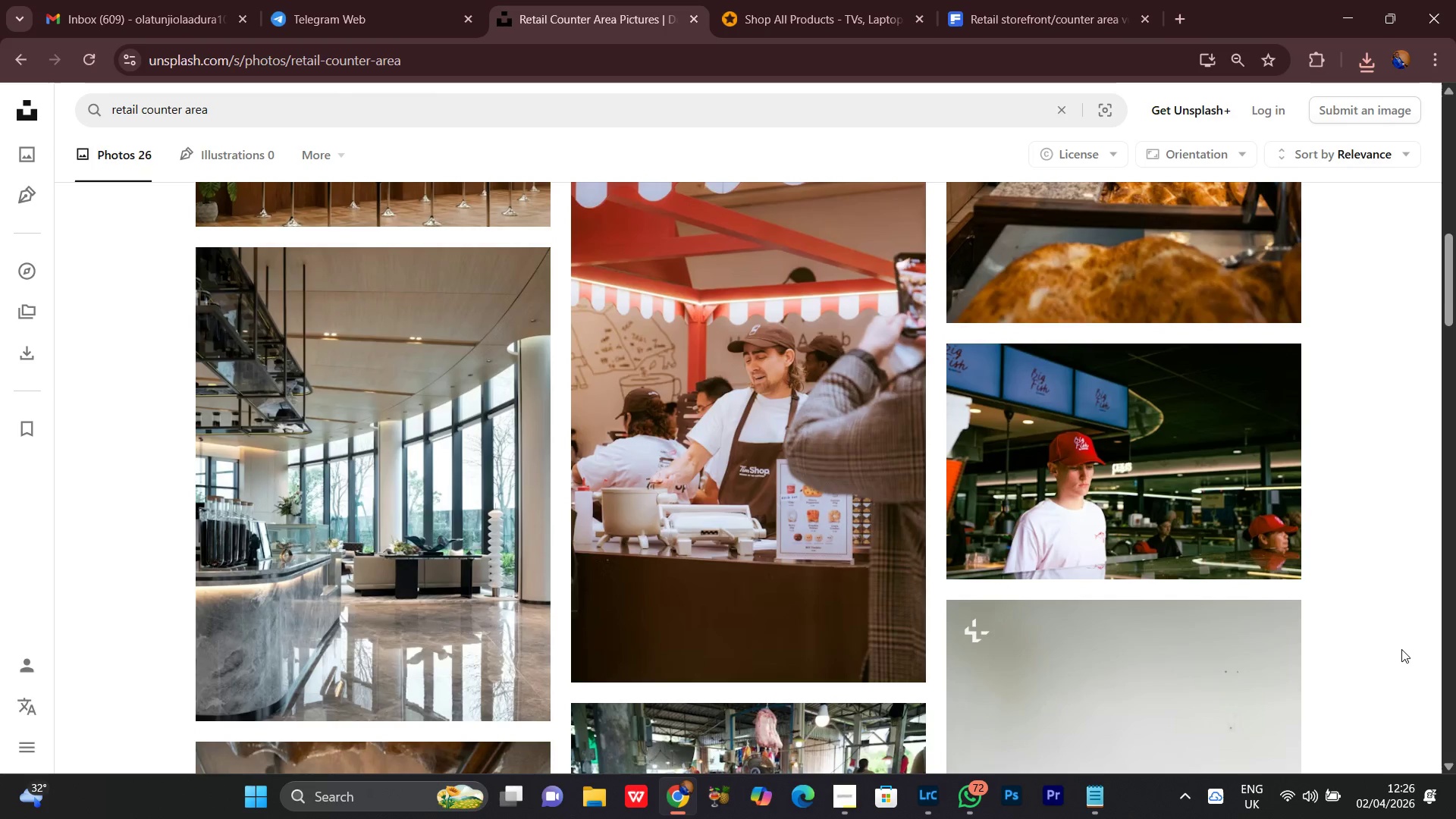 
scroll: coordinate [1401, 649], scroll_direction: down, amount: 3.0
 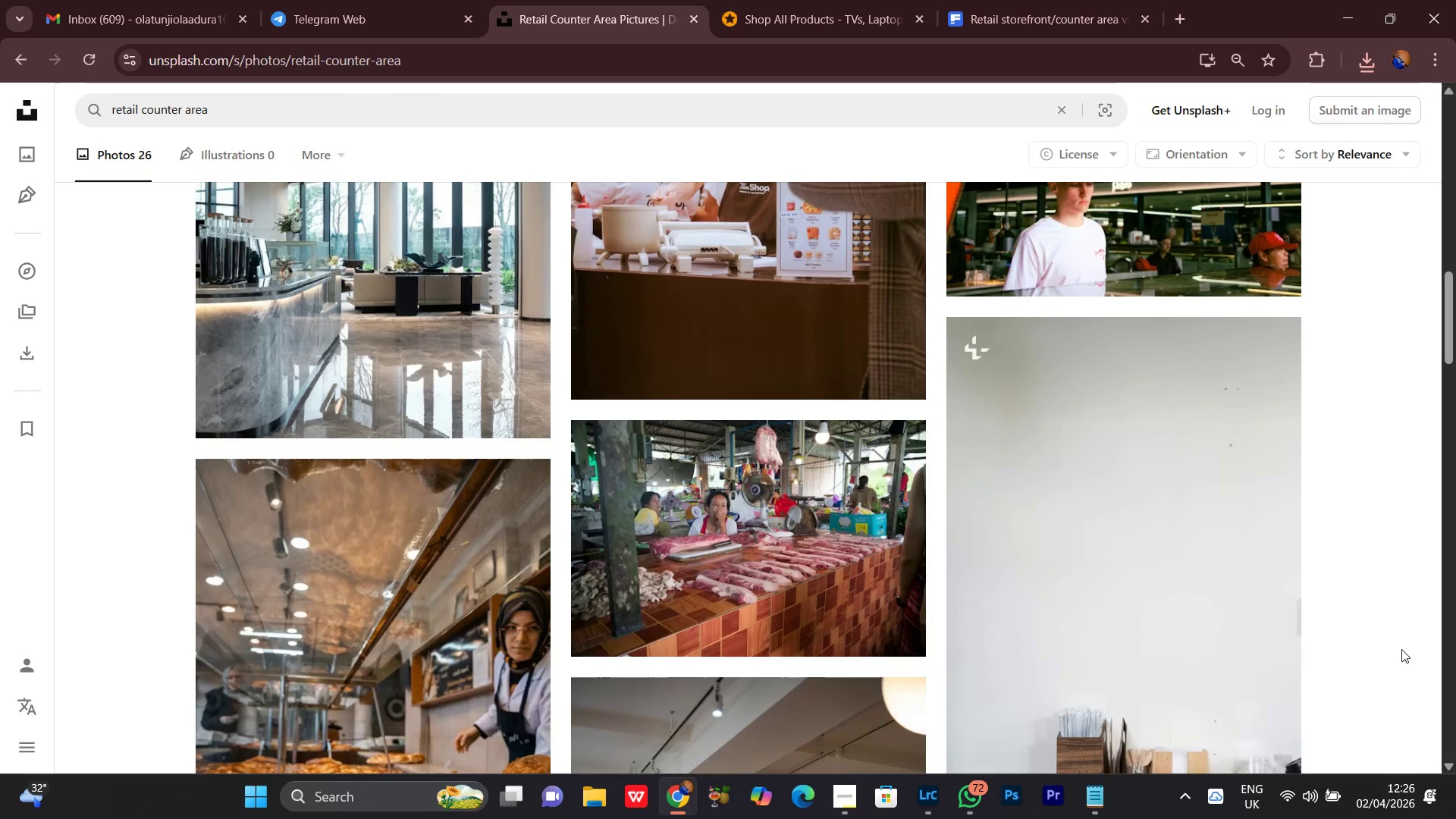 
scroll: coordinate [1401, 649], scroll_direction: up, amount: 1.0
 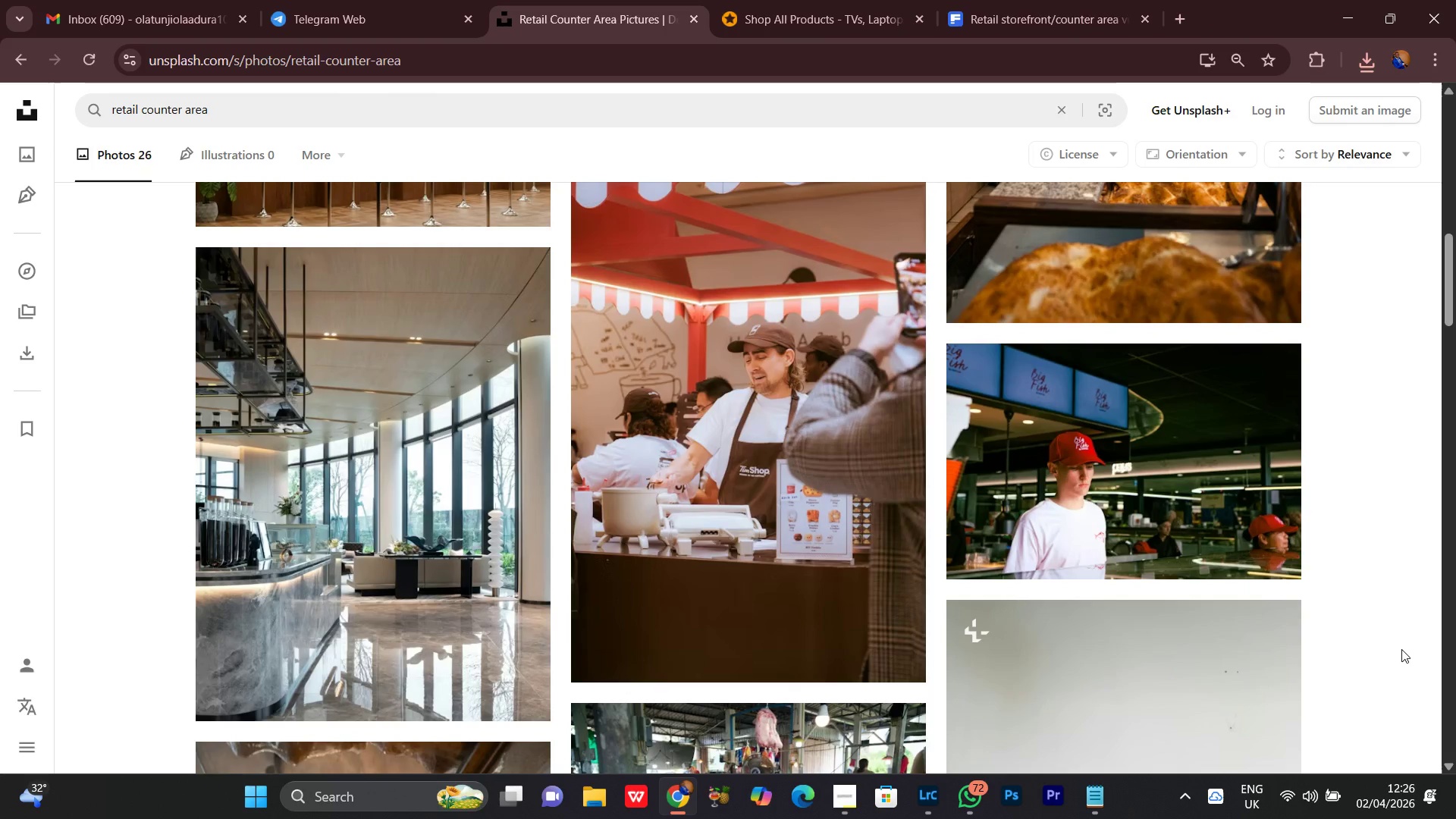 
scroll: coordinate [1401, 648], scroll_direction: none, amount: 0.0
 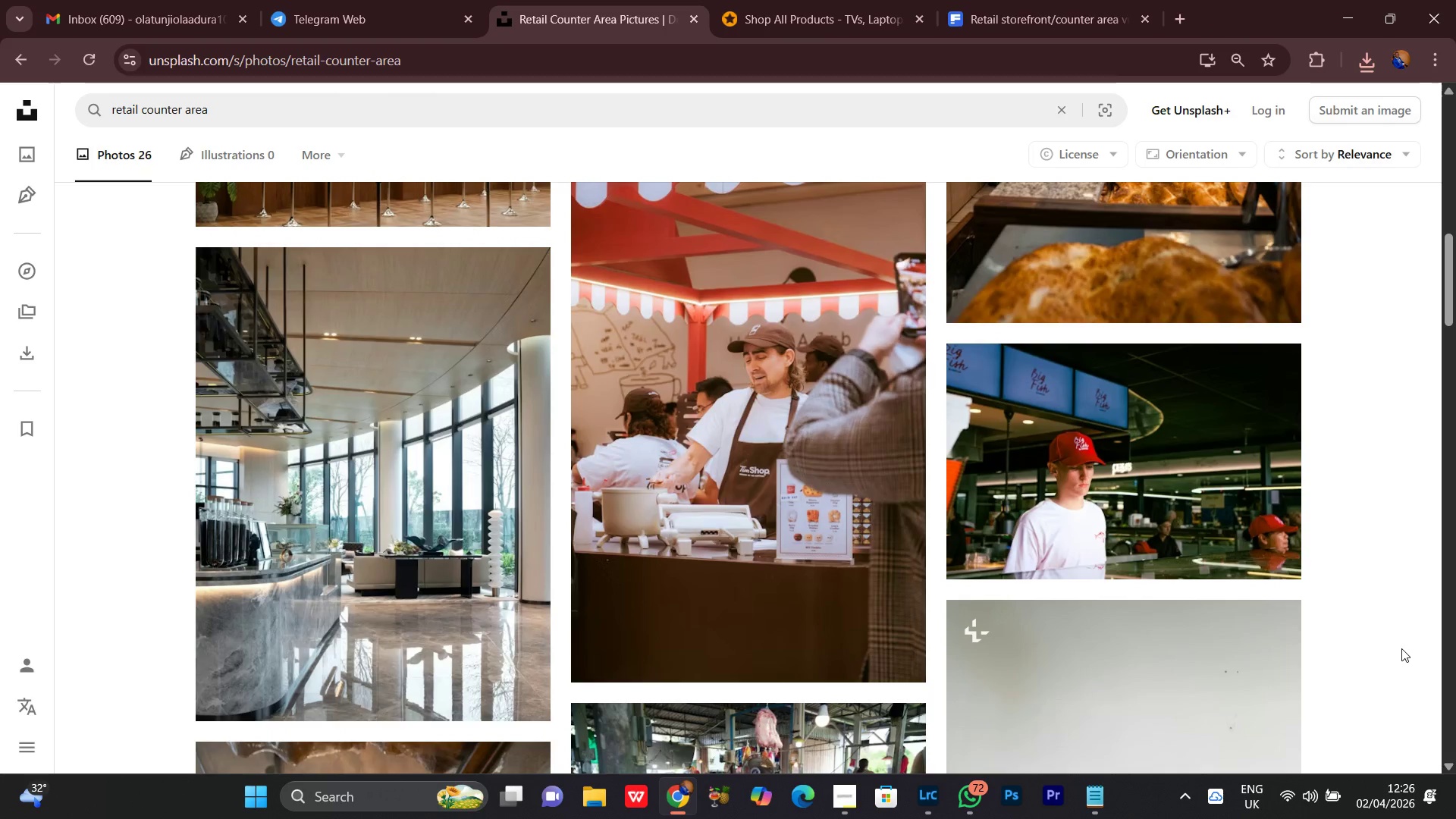 
scroll: coordinate [1397, 647], scroll_direction: up, amount: 8.0
 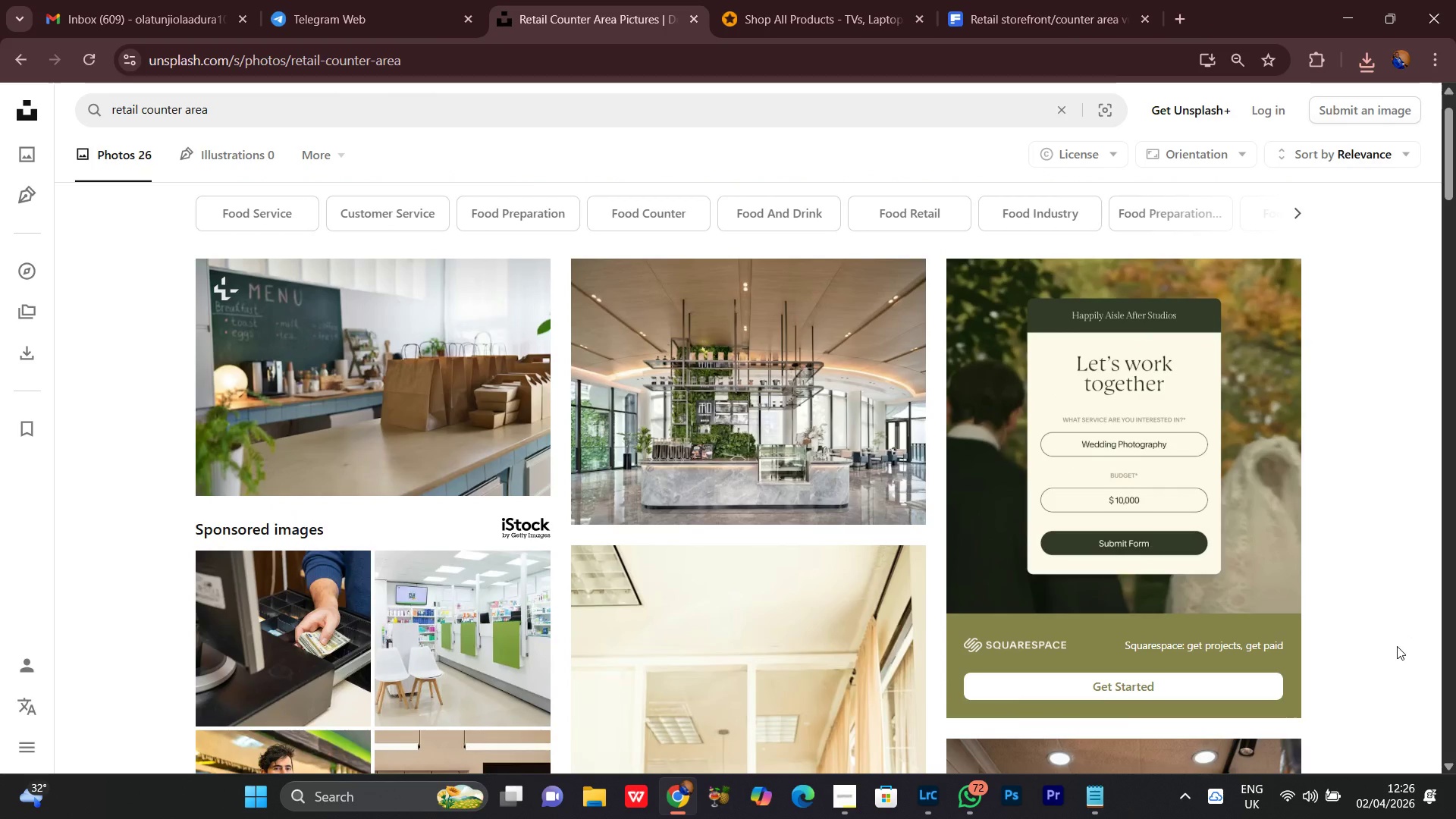 
scroll: coordinate [1397, 646], scroll_direction: down, amount: 1.0
 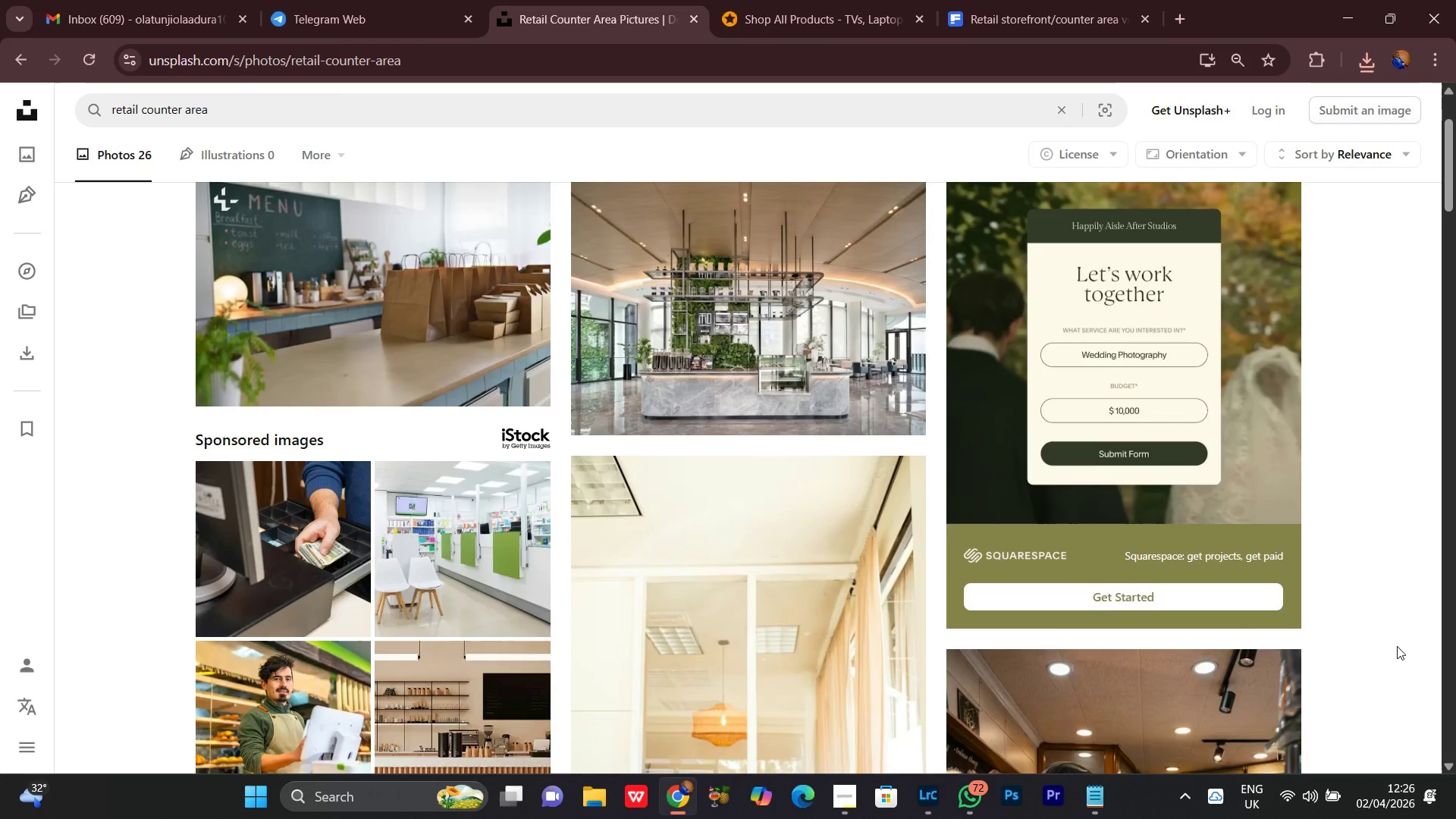 
scroll: coordinate [1397, 646], scroll_direction: up, amount: 2.0
 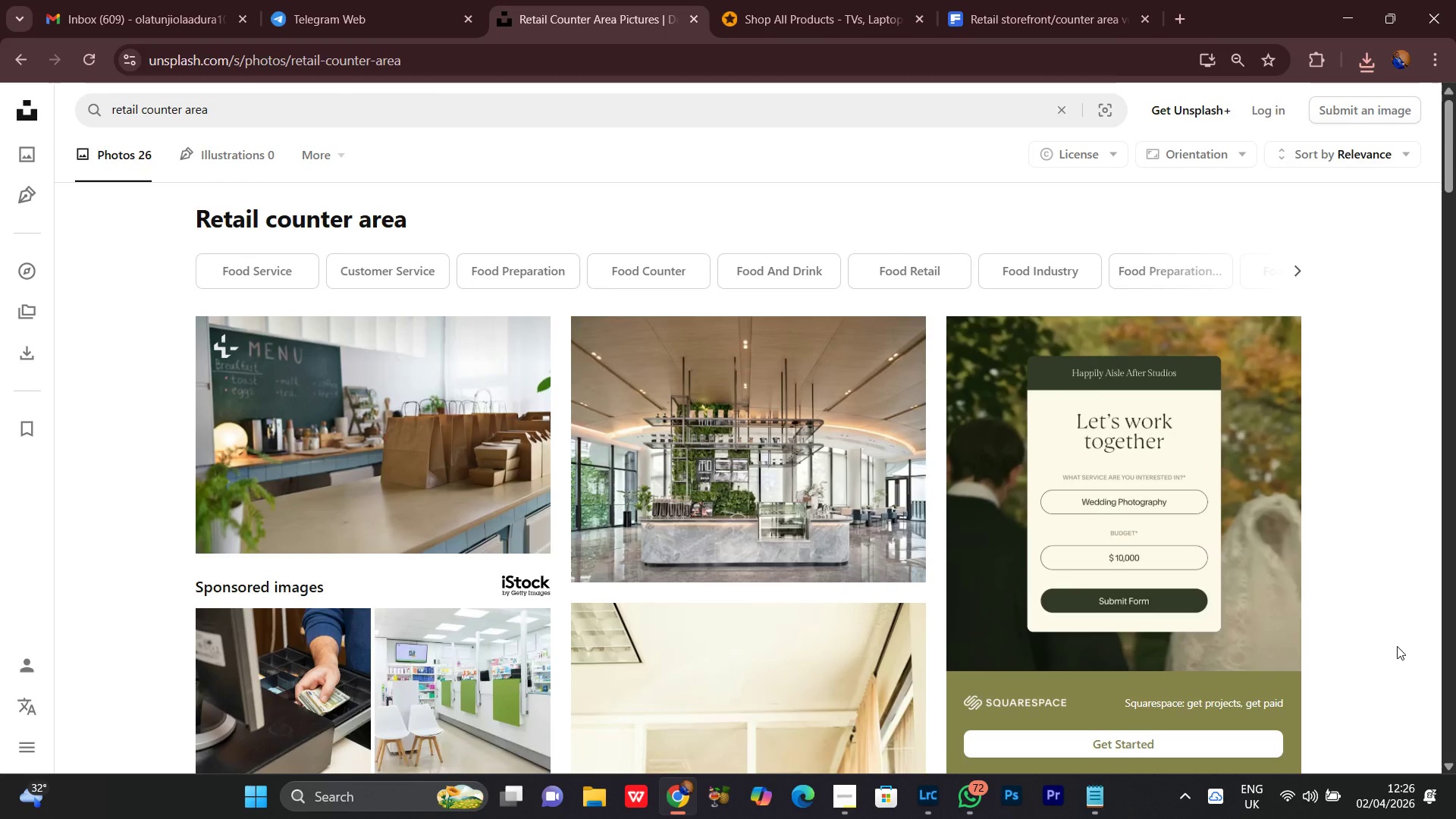 
scroll: coordinate [1397, 646], scroll_direction: down, amount: 1.0
 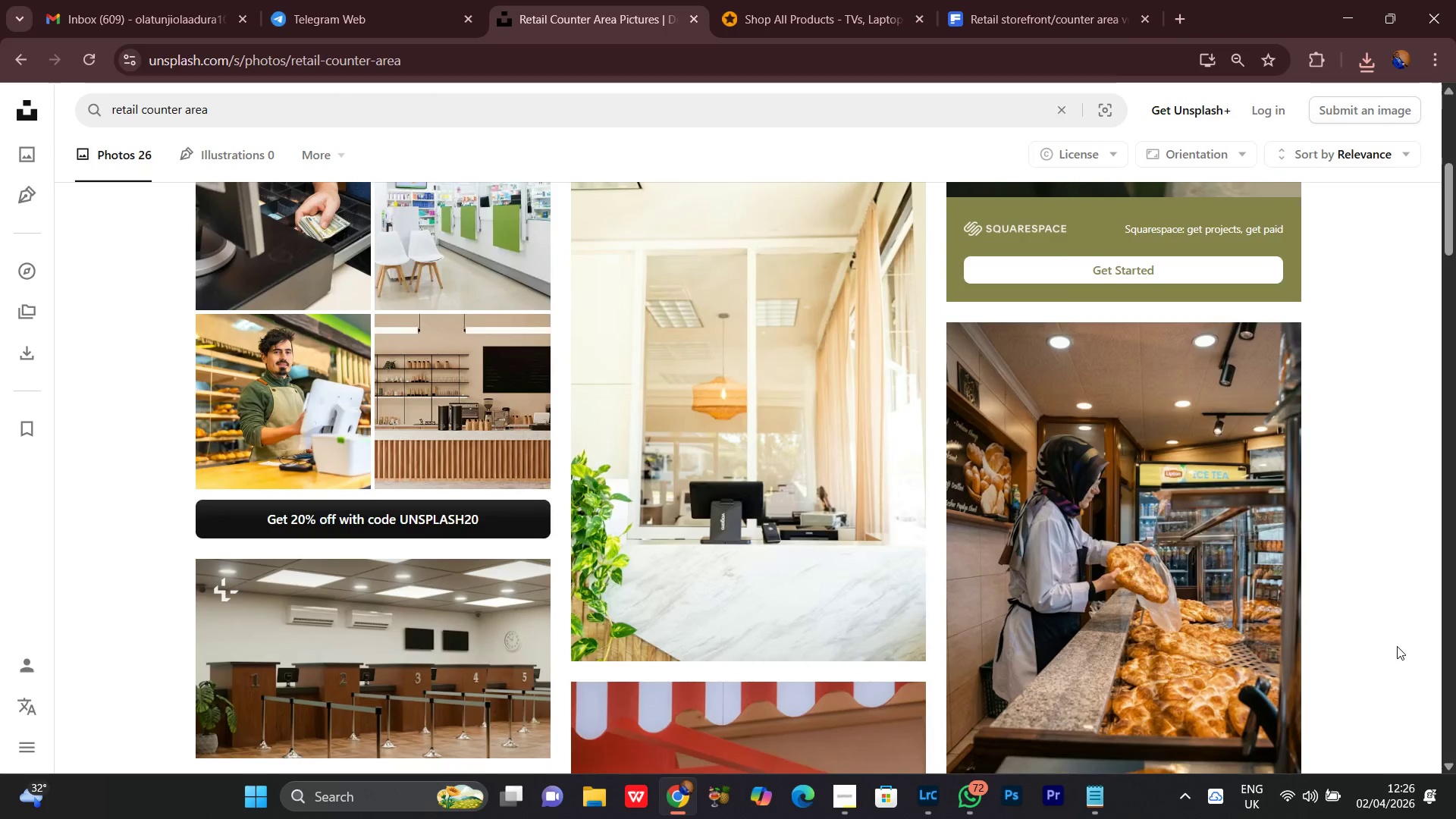 
scroll: coordinate [1397, 646], scroll_direction: up, amount: 5.0
 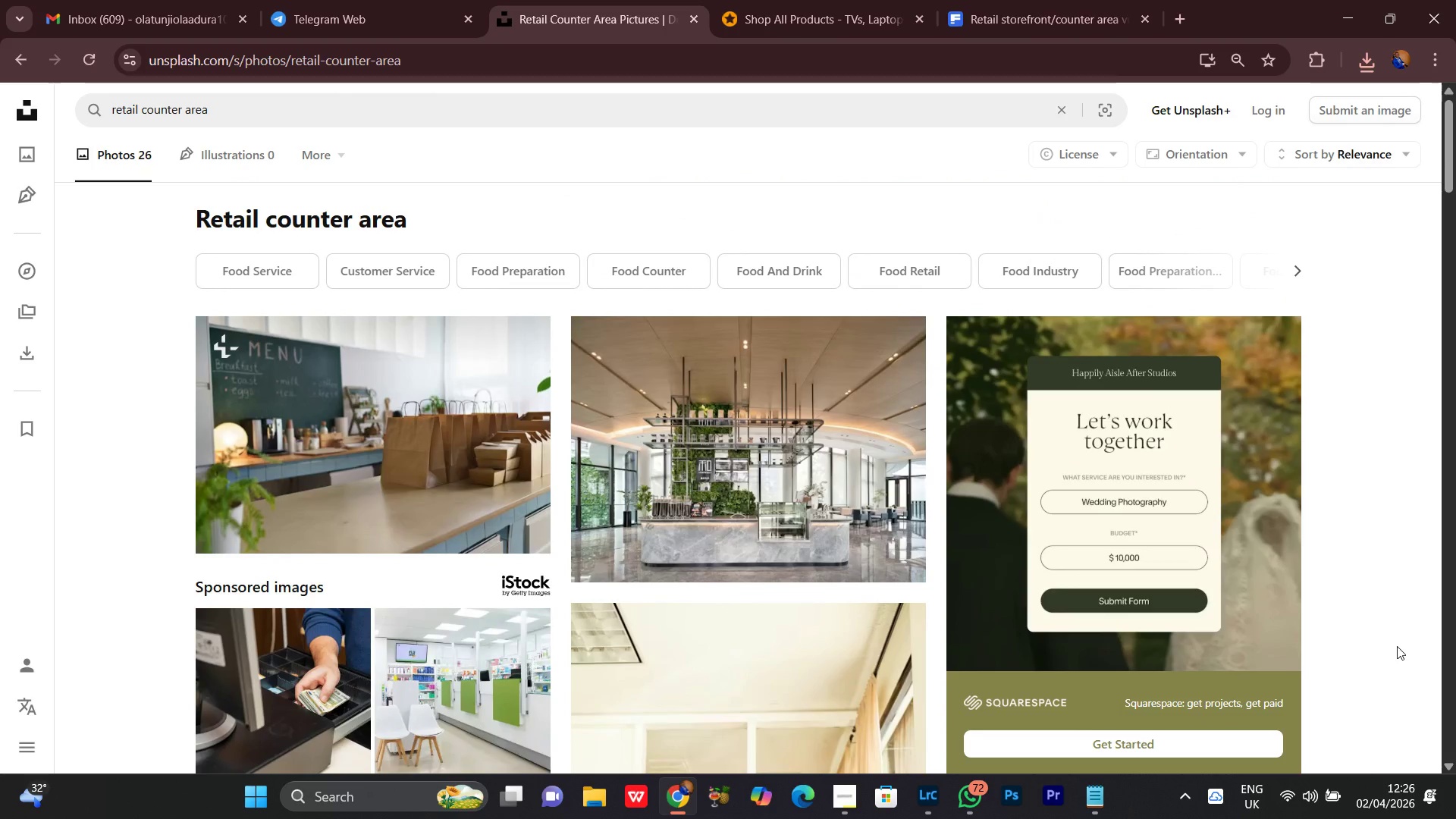 
scroll: coordinate [1397, 646], scroll_direction: down, amount: 3.0
 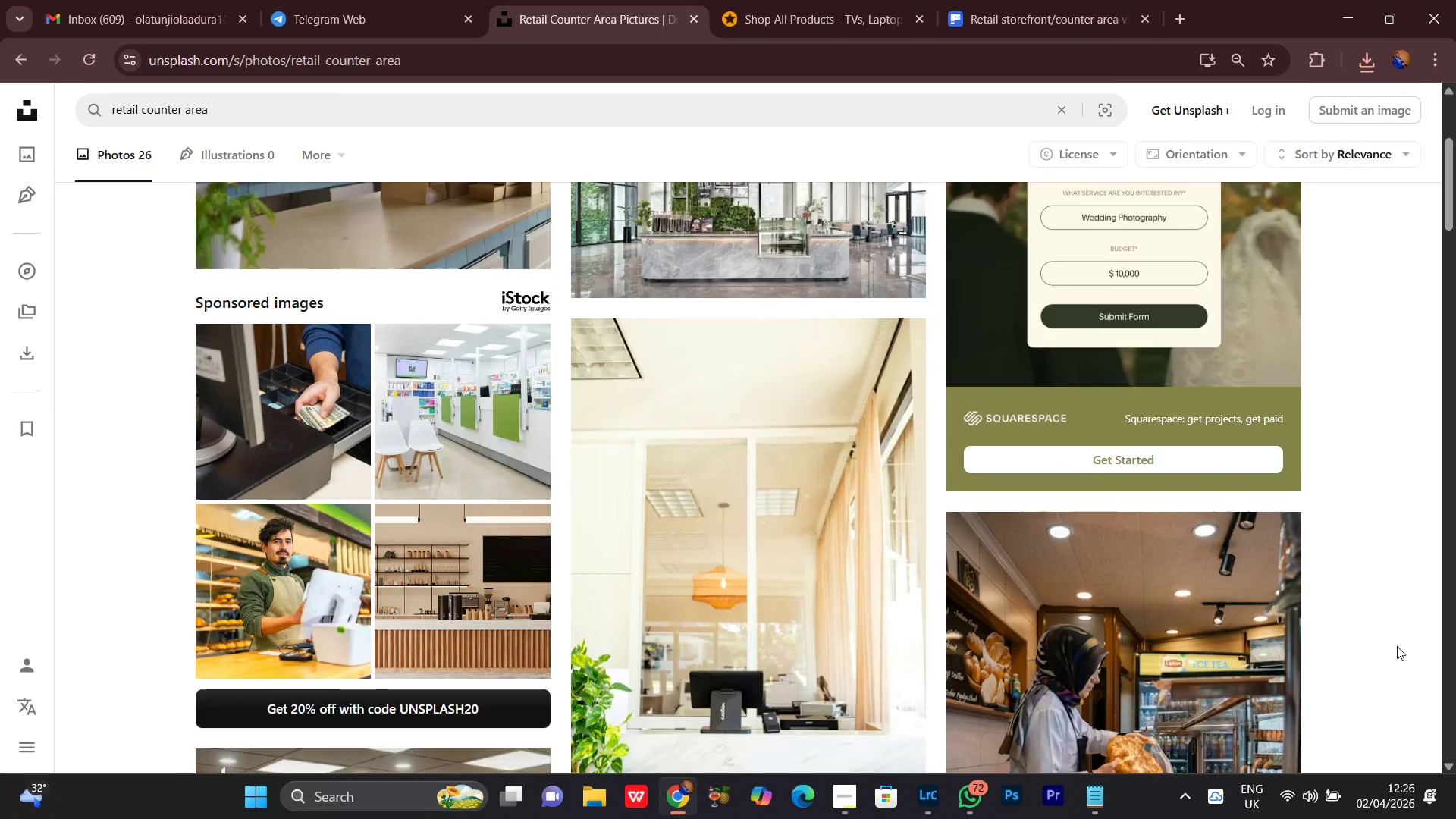 
scroll: coordinate [1397, 646], scroll_direction: none, amount: 0.0
 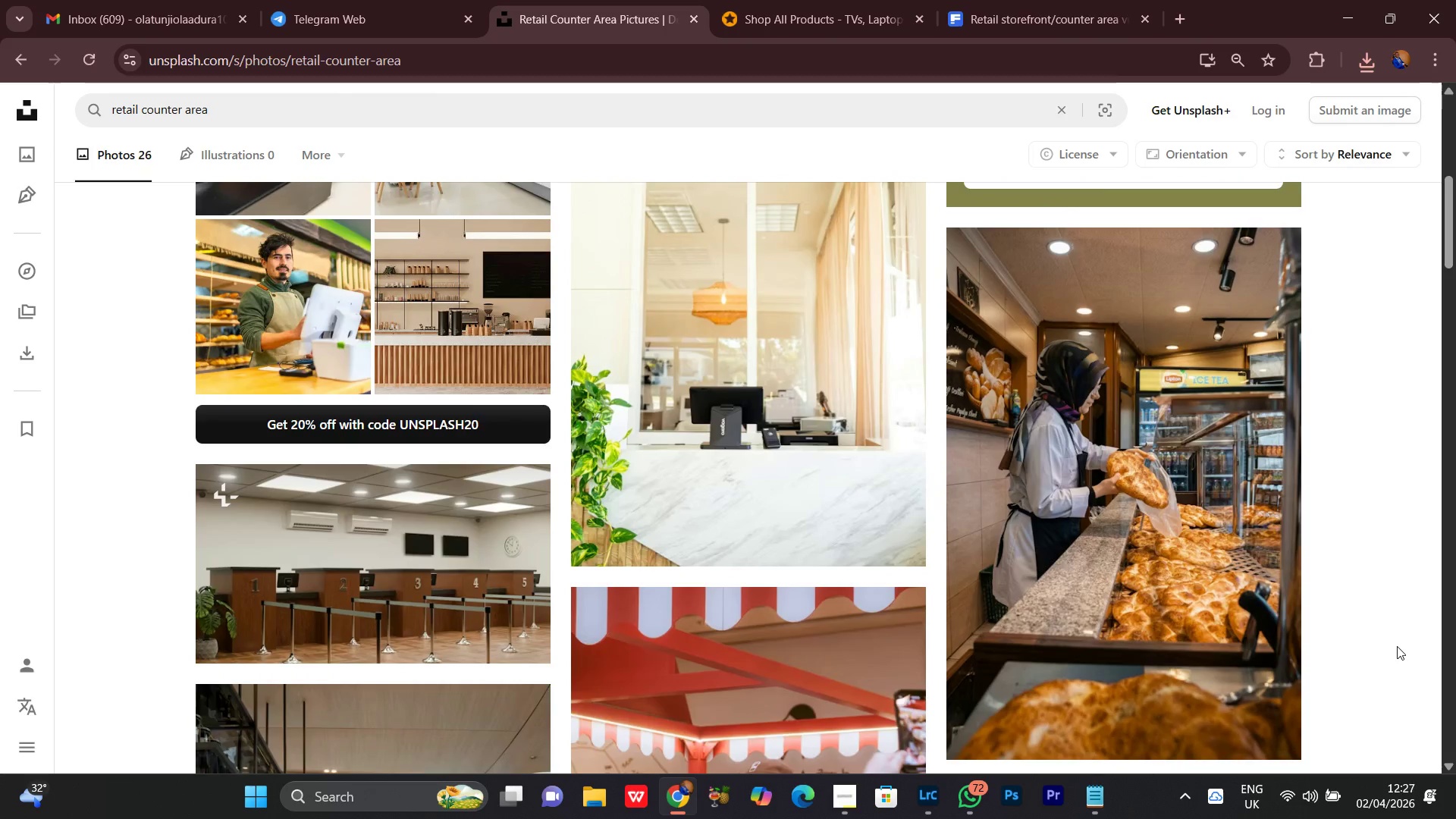 
scroll: coordinate [1397, 646], scroll_direction: down, amount: 2.0
 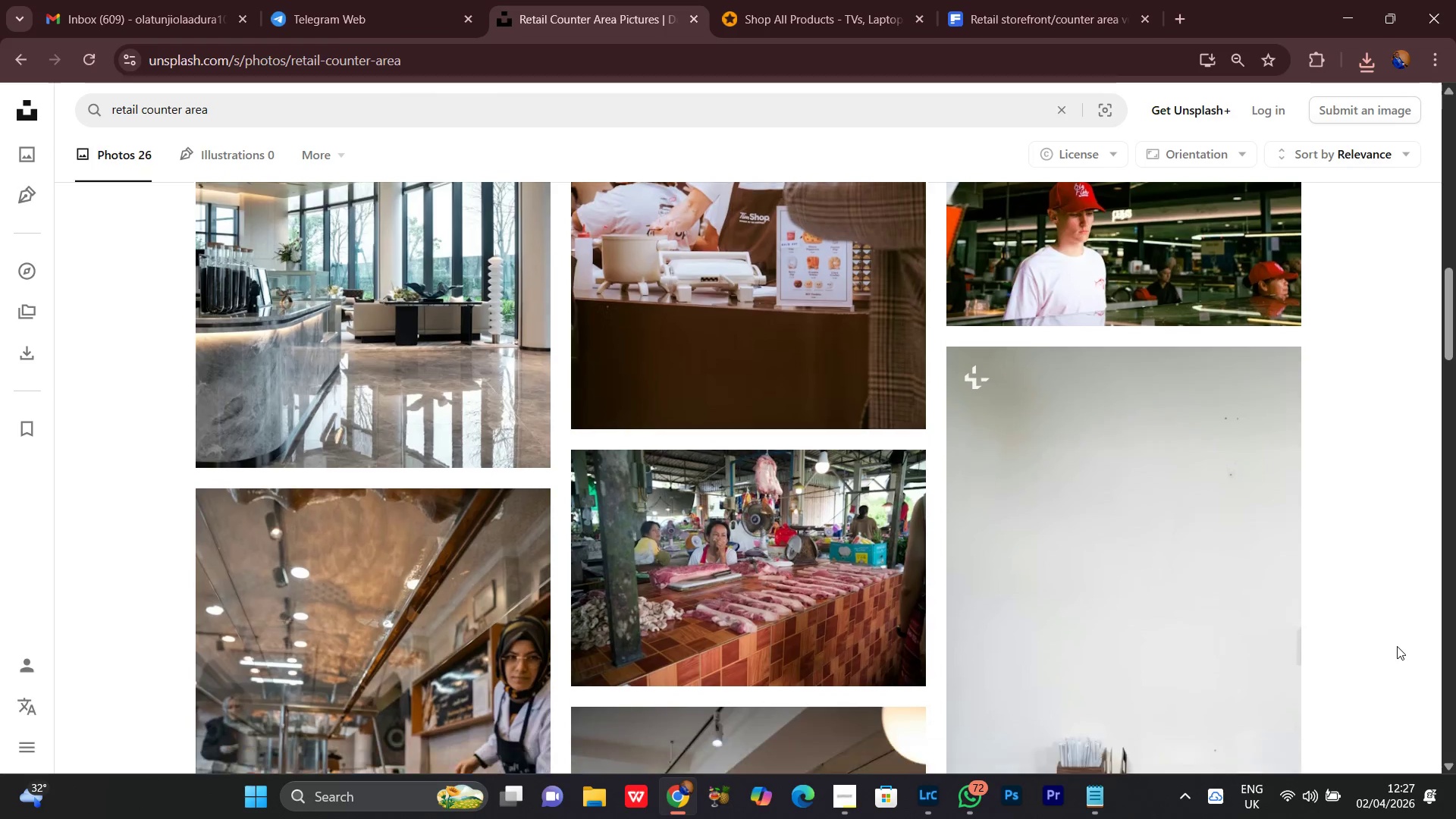 
scroll: coordinate [1397, 646], scroll_direction: up, amount: 3.0
 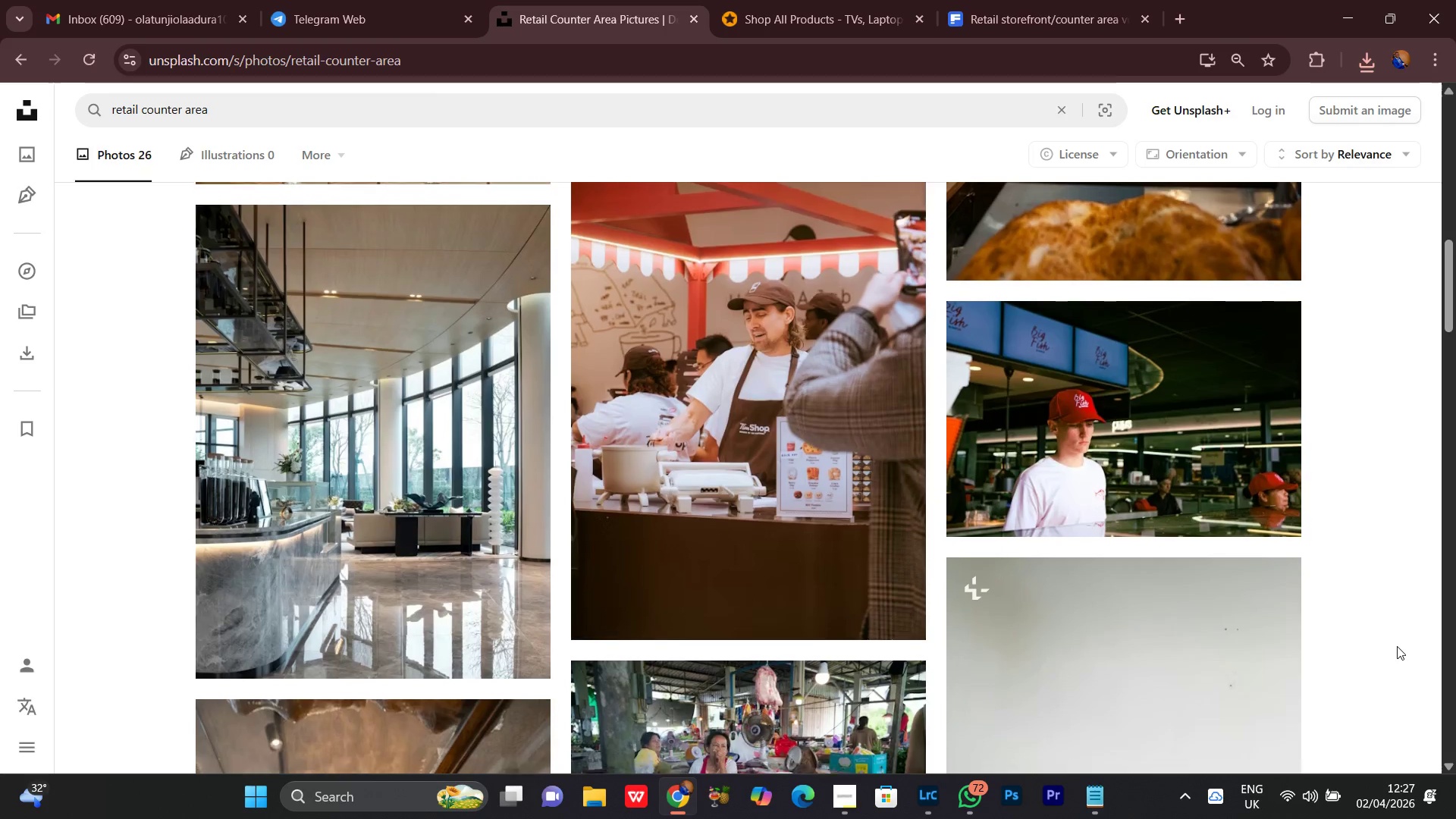 
scroll: coordinate [1395, 649], scroll_direction: down, amount: 6.0
 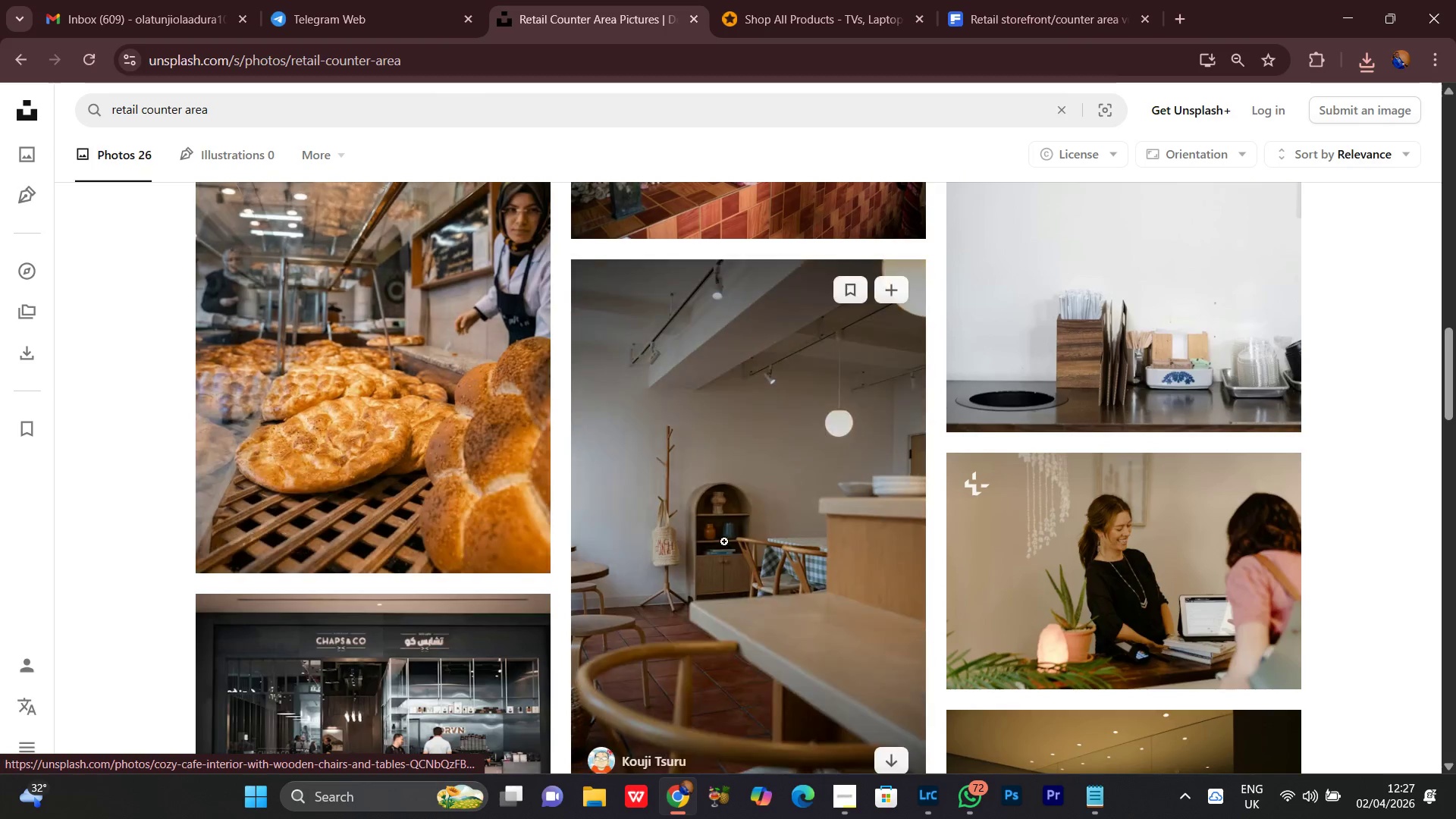 
scroll: coordinate [471, 416], scroll_direction: up, amount: 3.0
 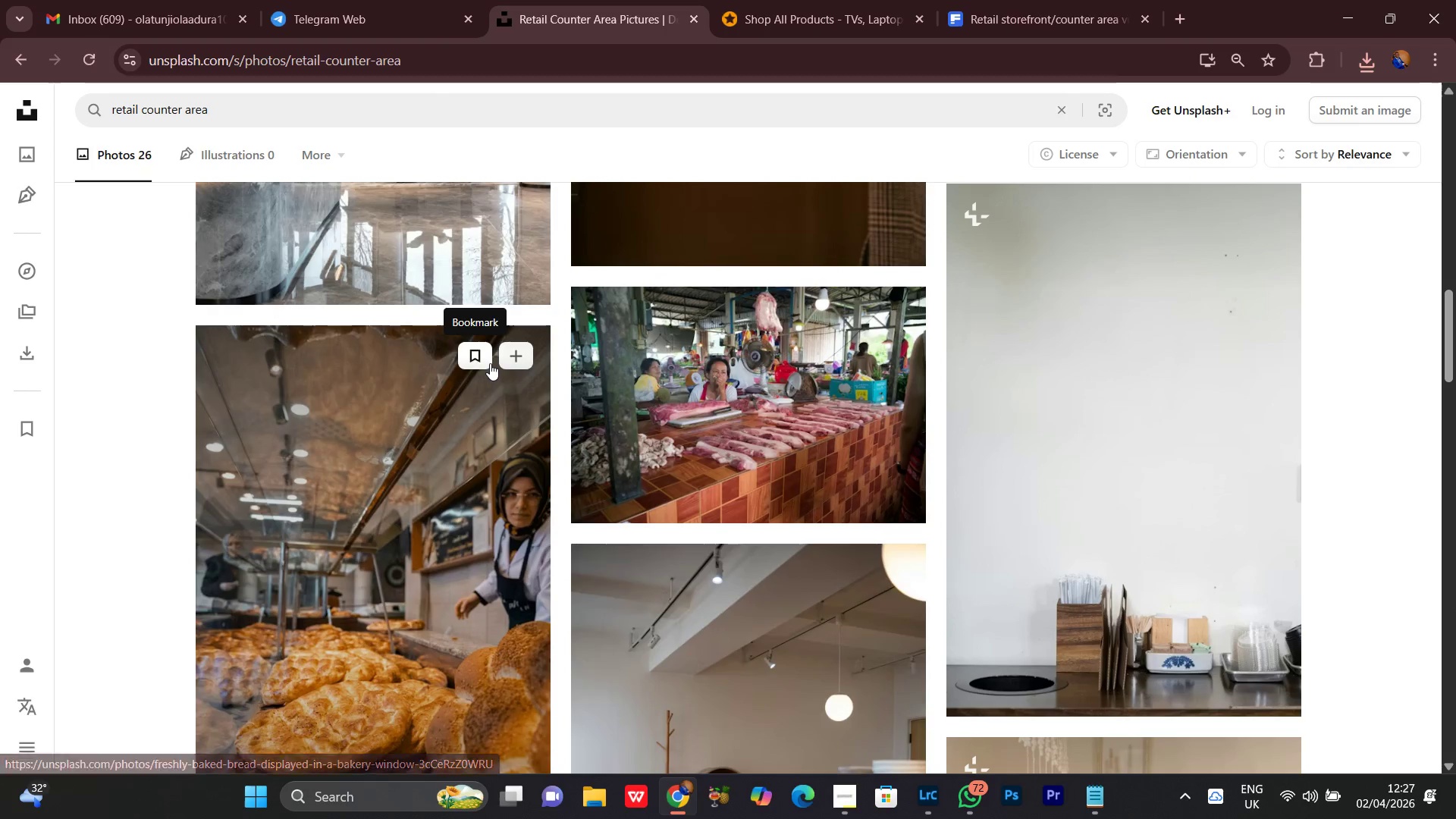 
scroll: coordinate [482, 372], scroll_direction: down, amount: 9.0
 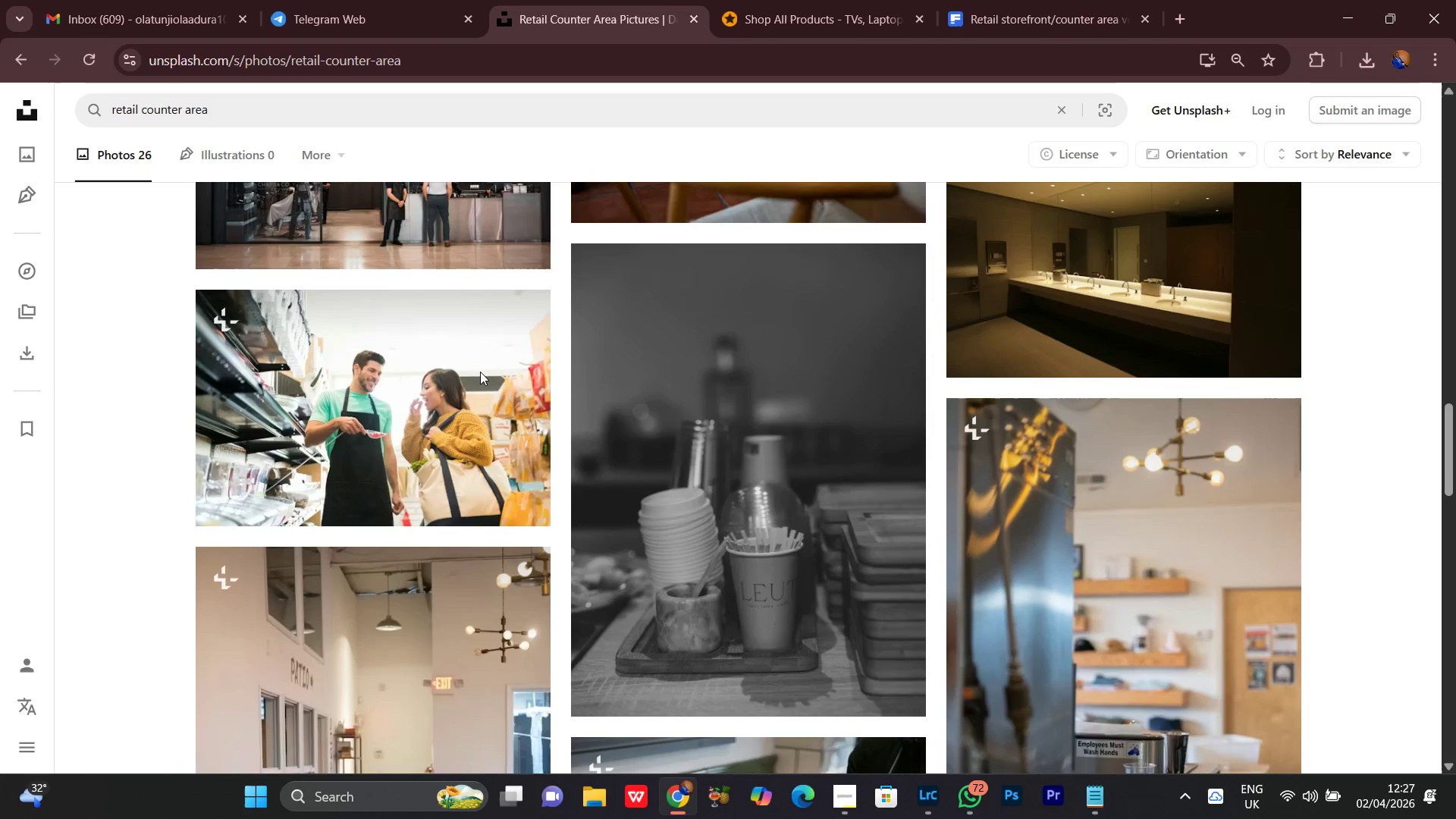 
scroll: coordinate [466, 367], scroll_direction: down, amount: 7.0
 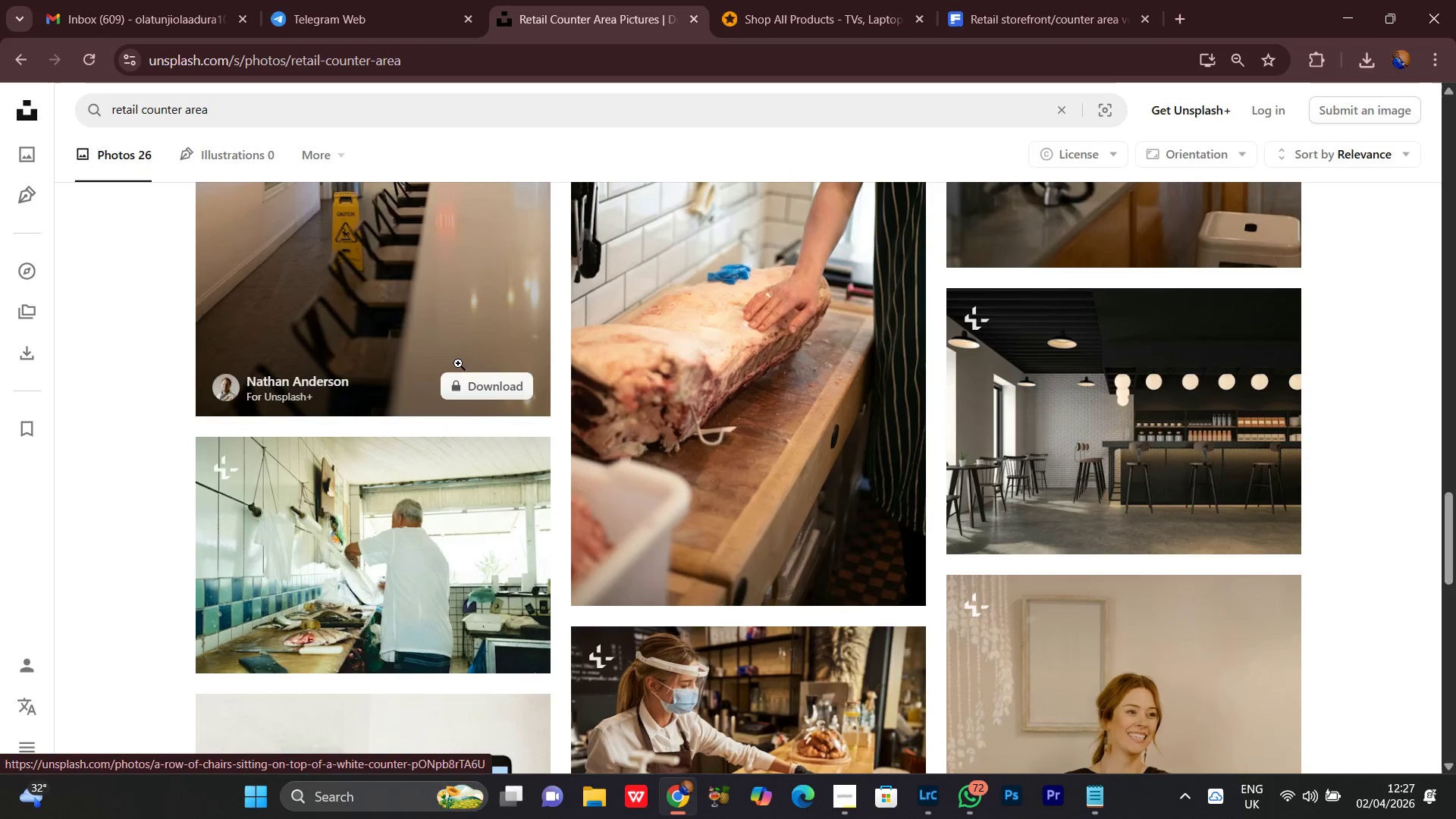 
scroll: coordinate [452, 361], scroll_direction: down, amount: 5.0
 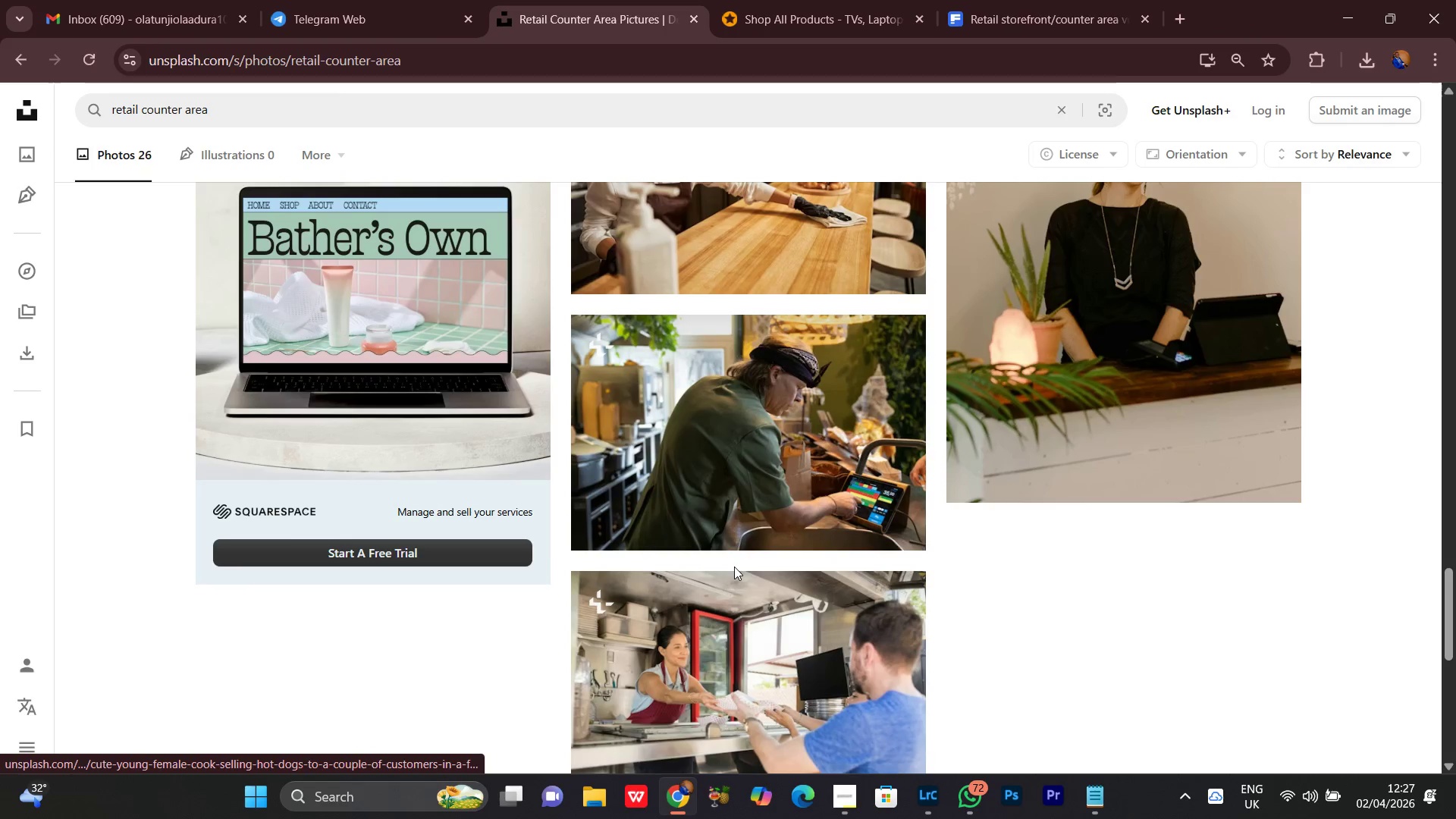 
mouse_move([984, 555])
 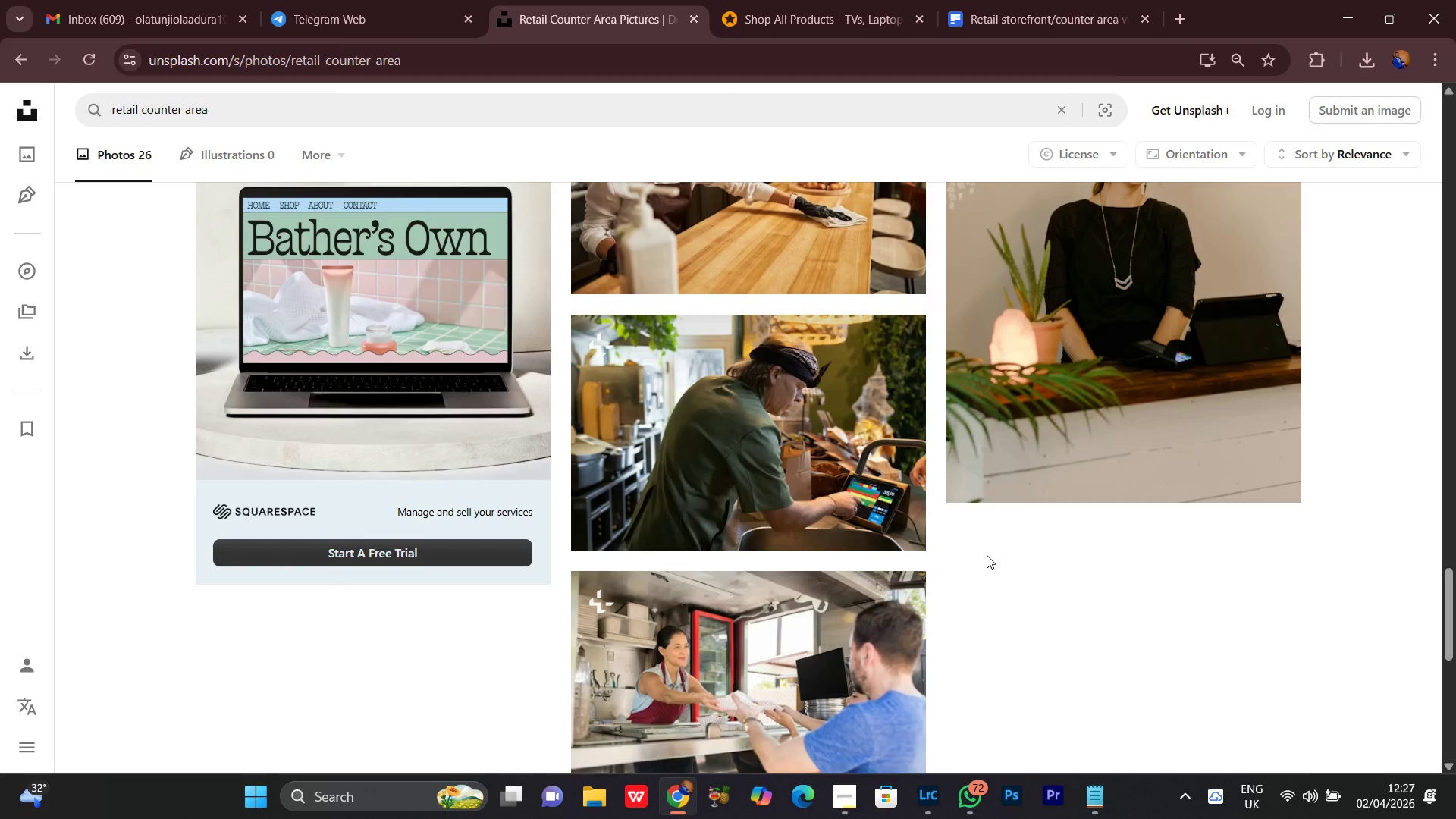 
scroll: coordinate [987, 555], scroll_direction: up, amount: 5.0
 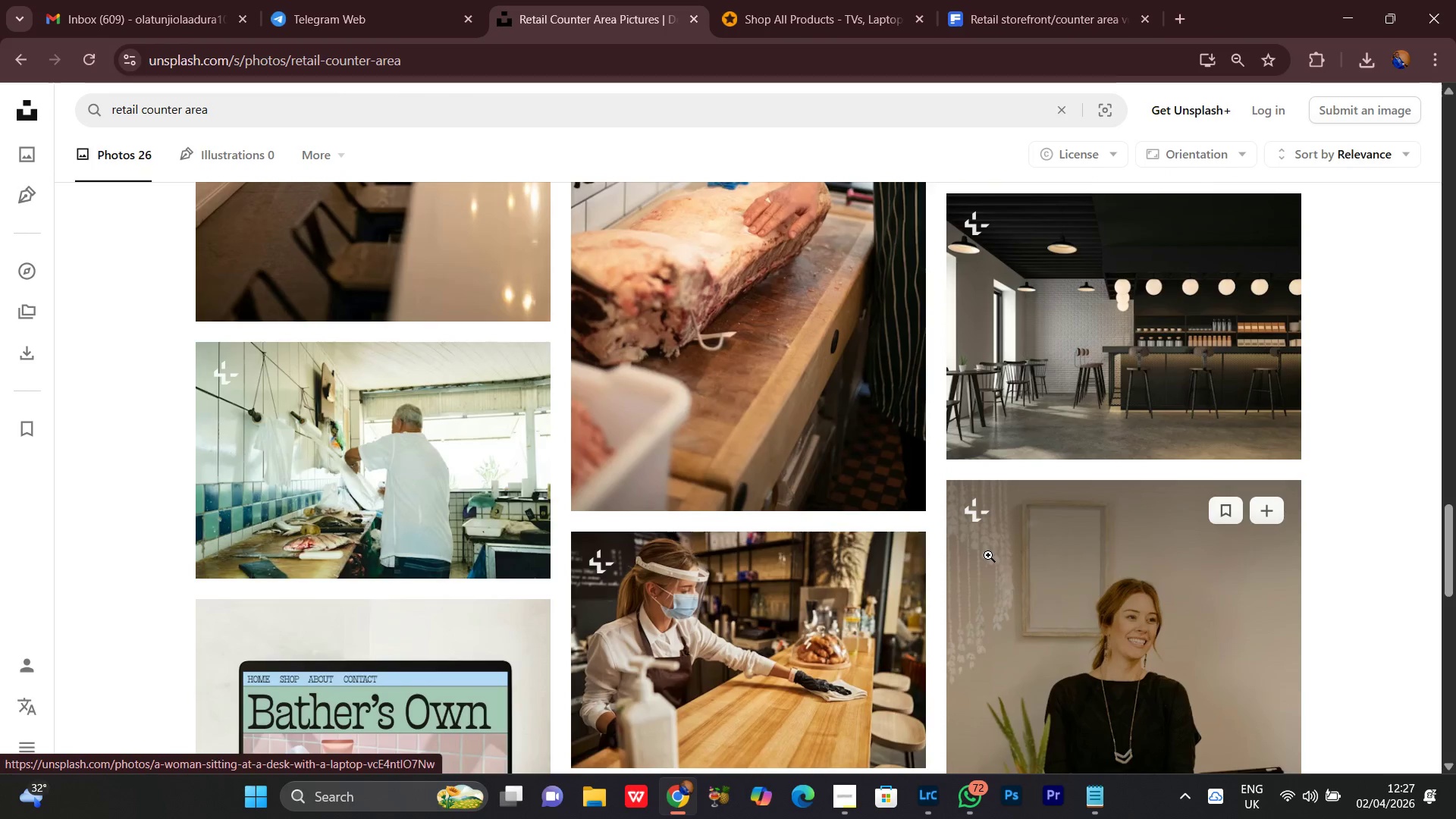 
scroll: coordinate [988, 555], scroll_direction: down, amount: 2.0
 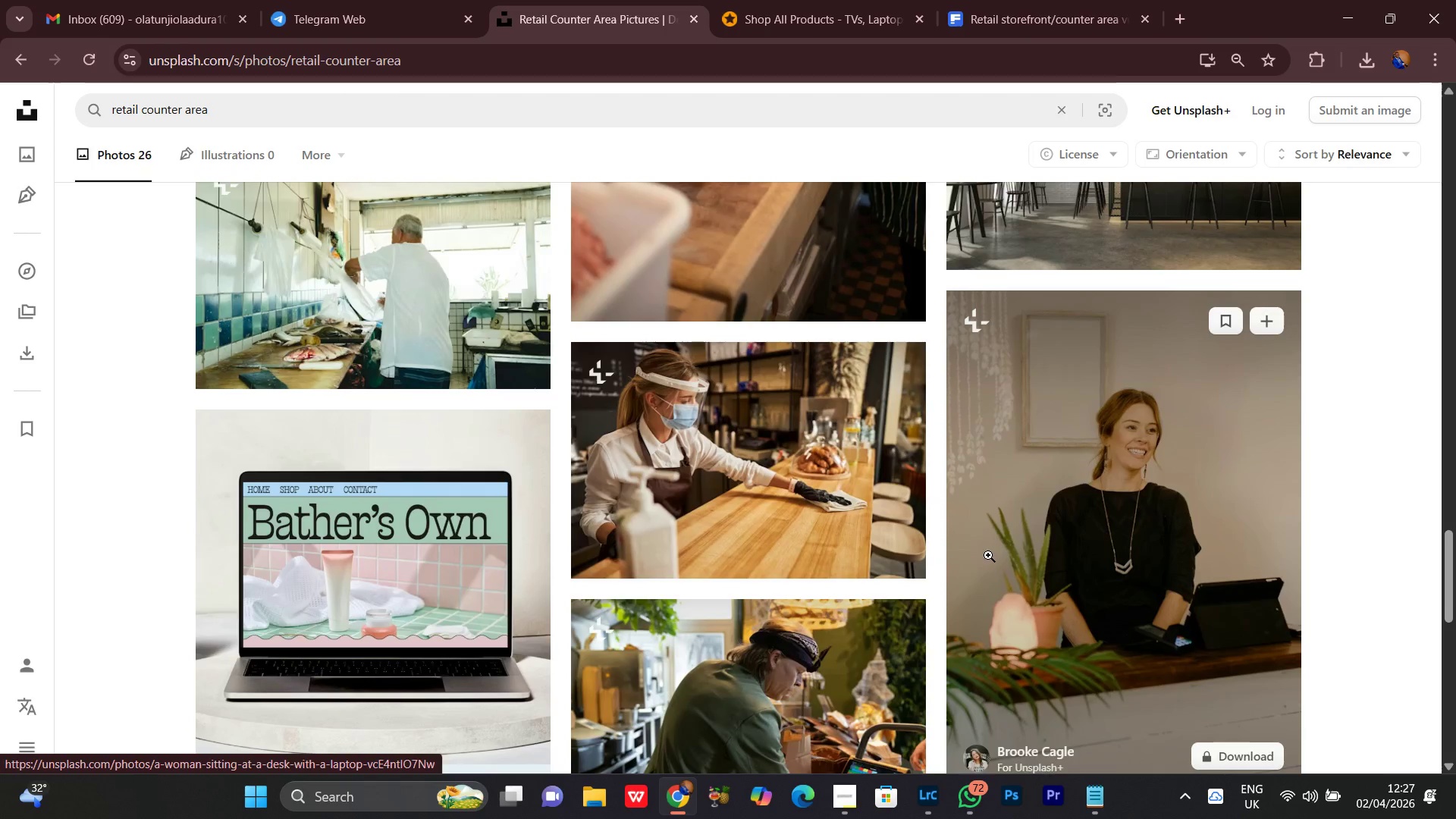 
scroll: coordinate [821, 495], scroll_direction: up, amount: 18.0
 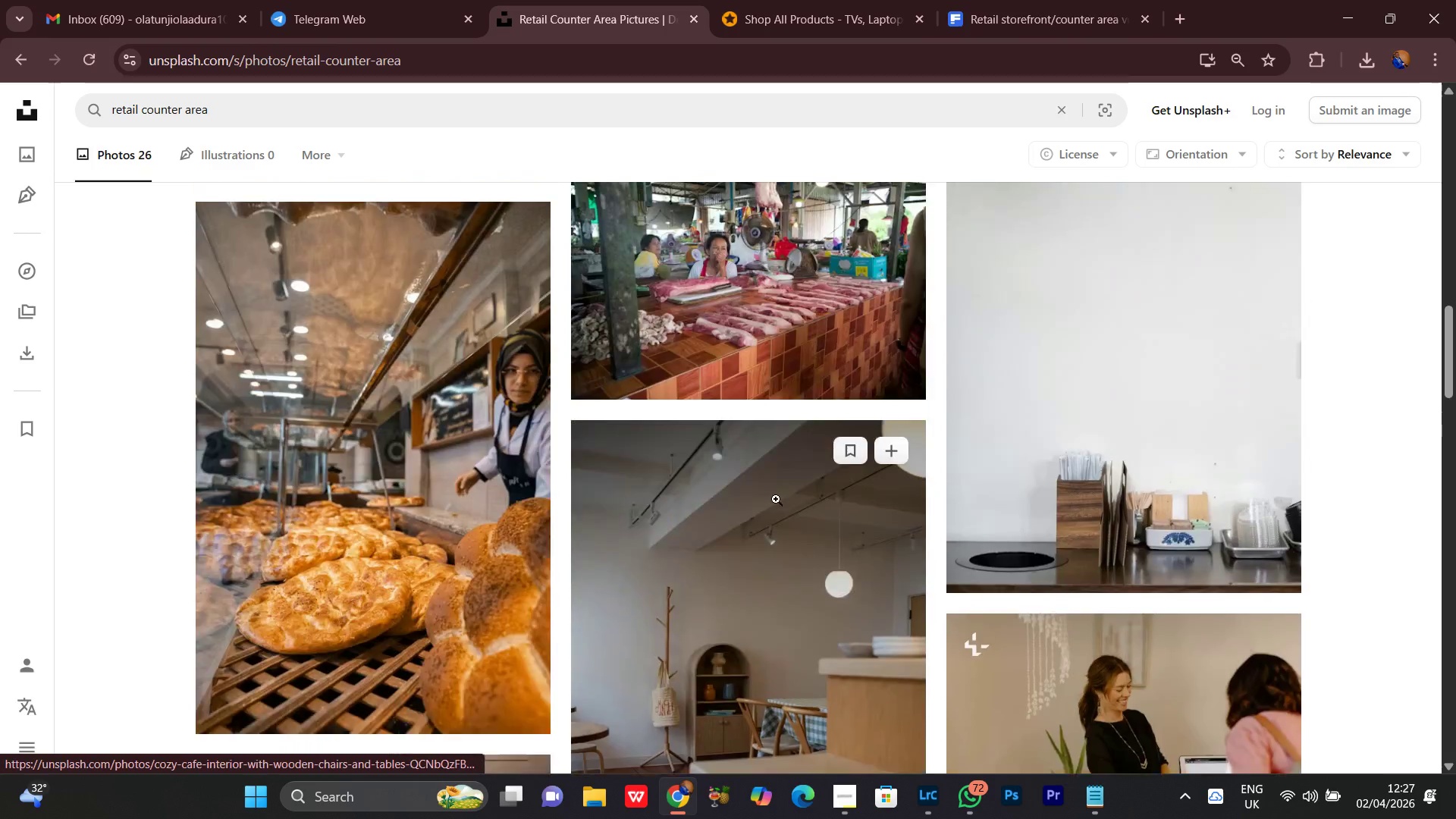 
mouse_move([791, 530])
 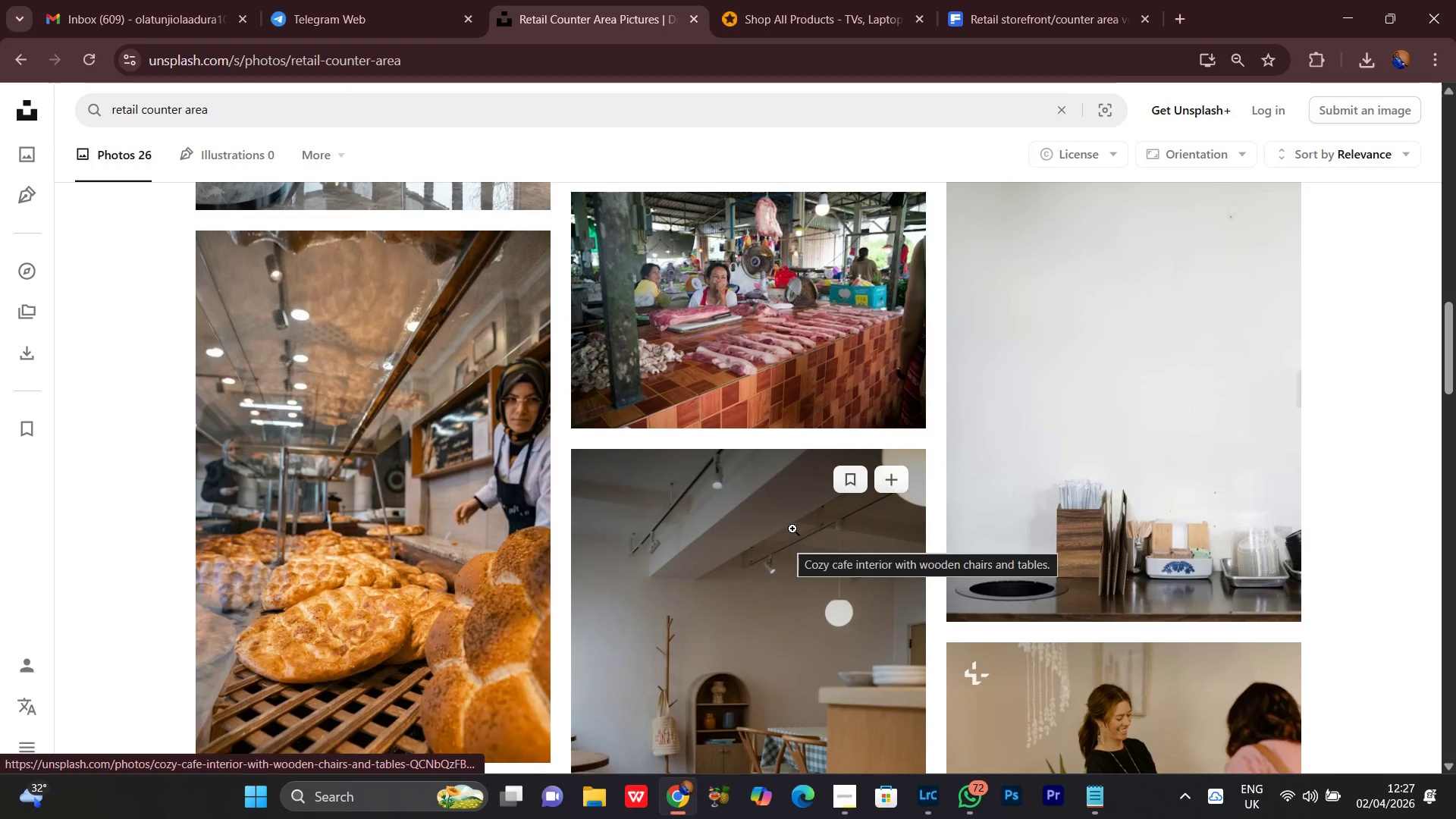 
scroll: coordinate [792, 526], scroll_direction: down, amount: 2.0
 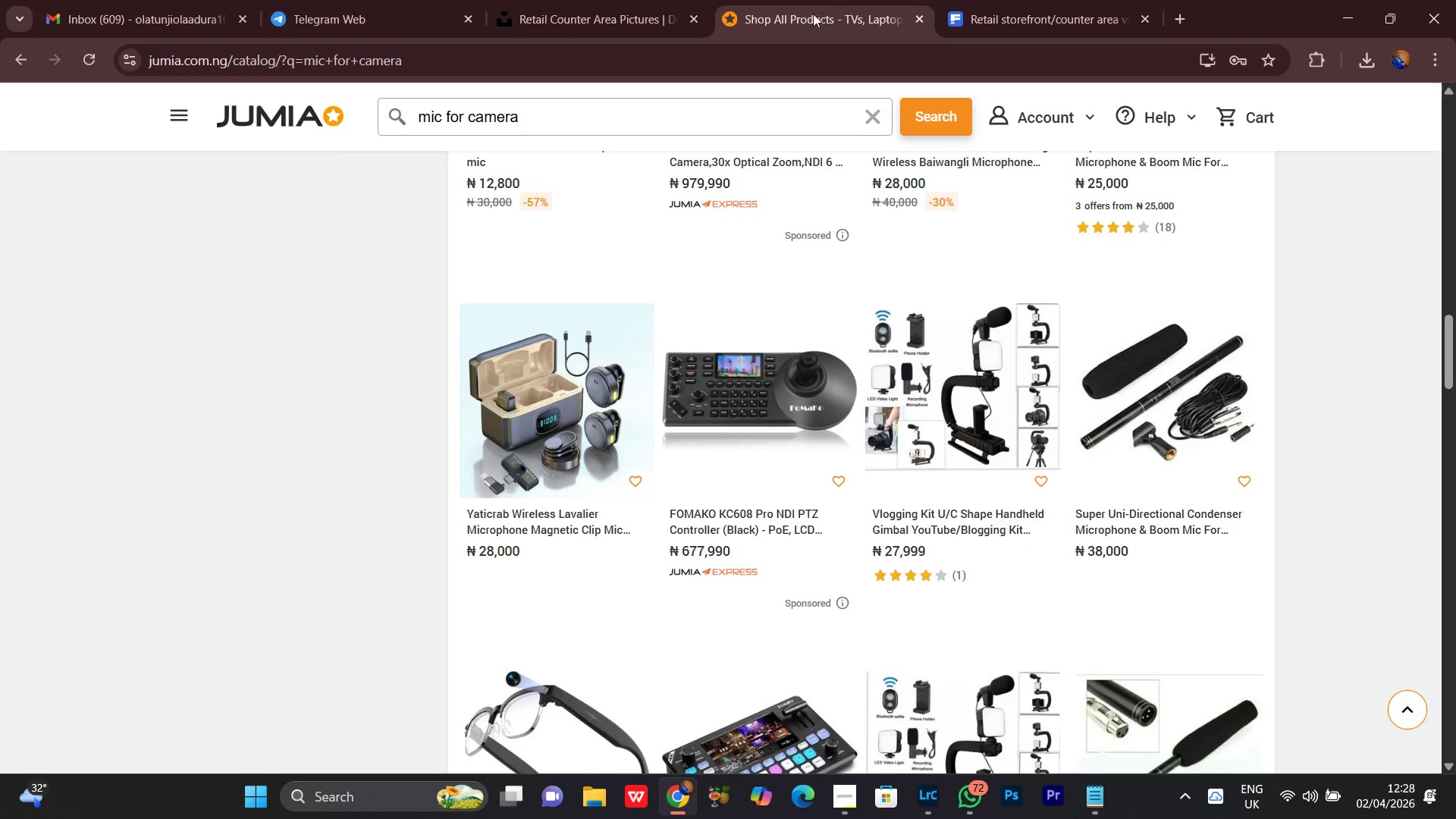 
left_click([622, 5])
 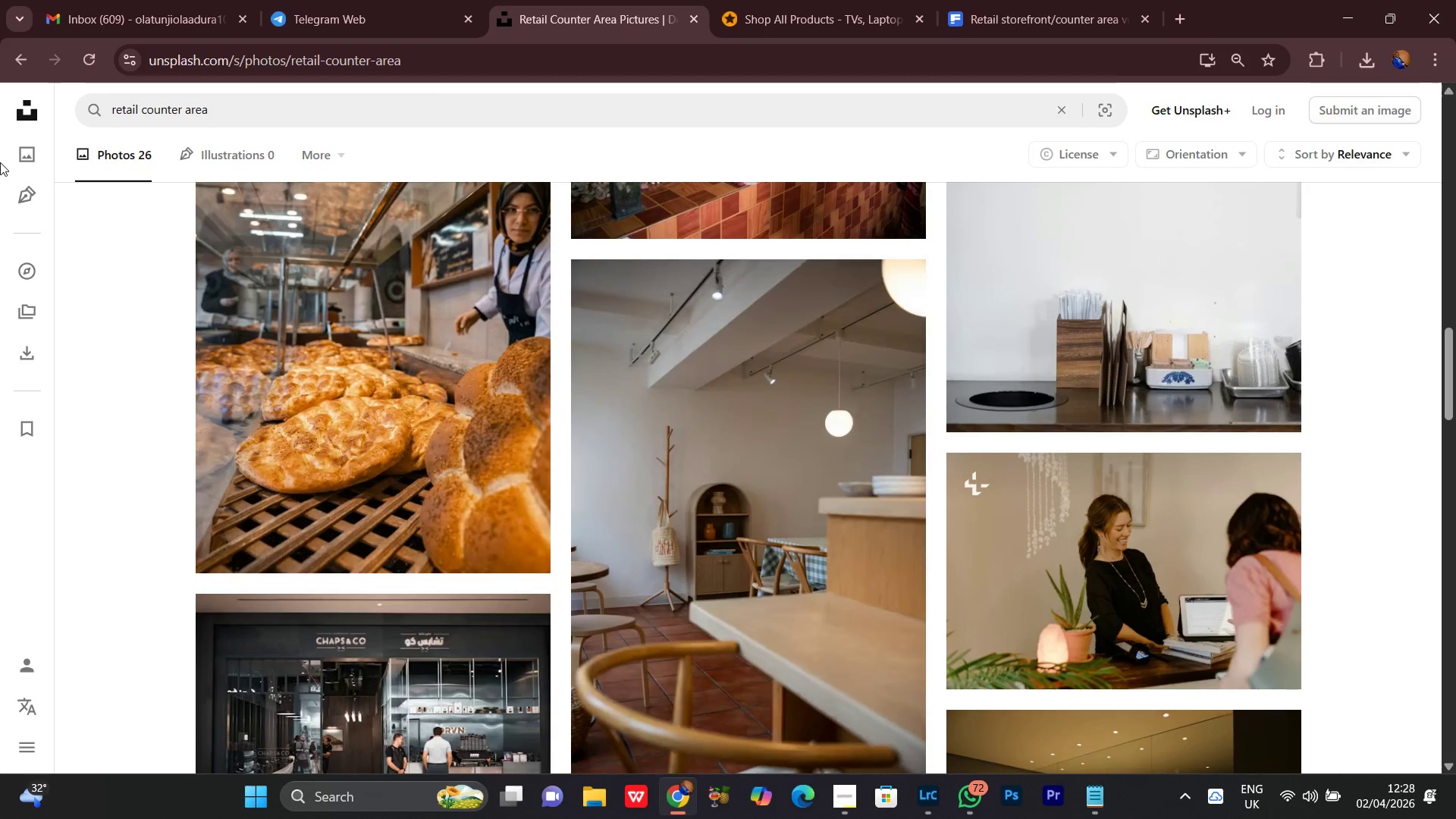 
left_click([94, 72])
 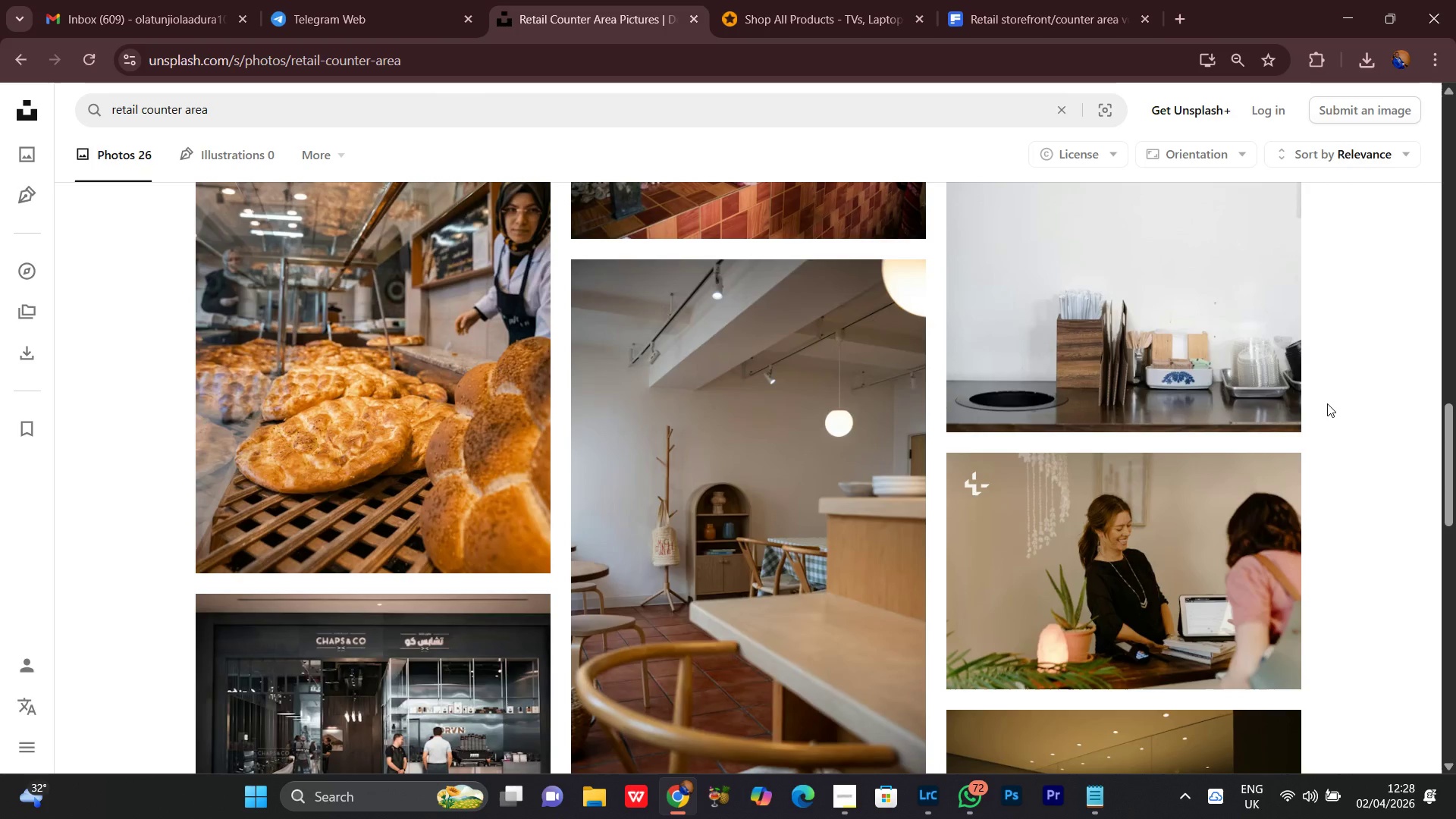 
wait(13.62)
 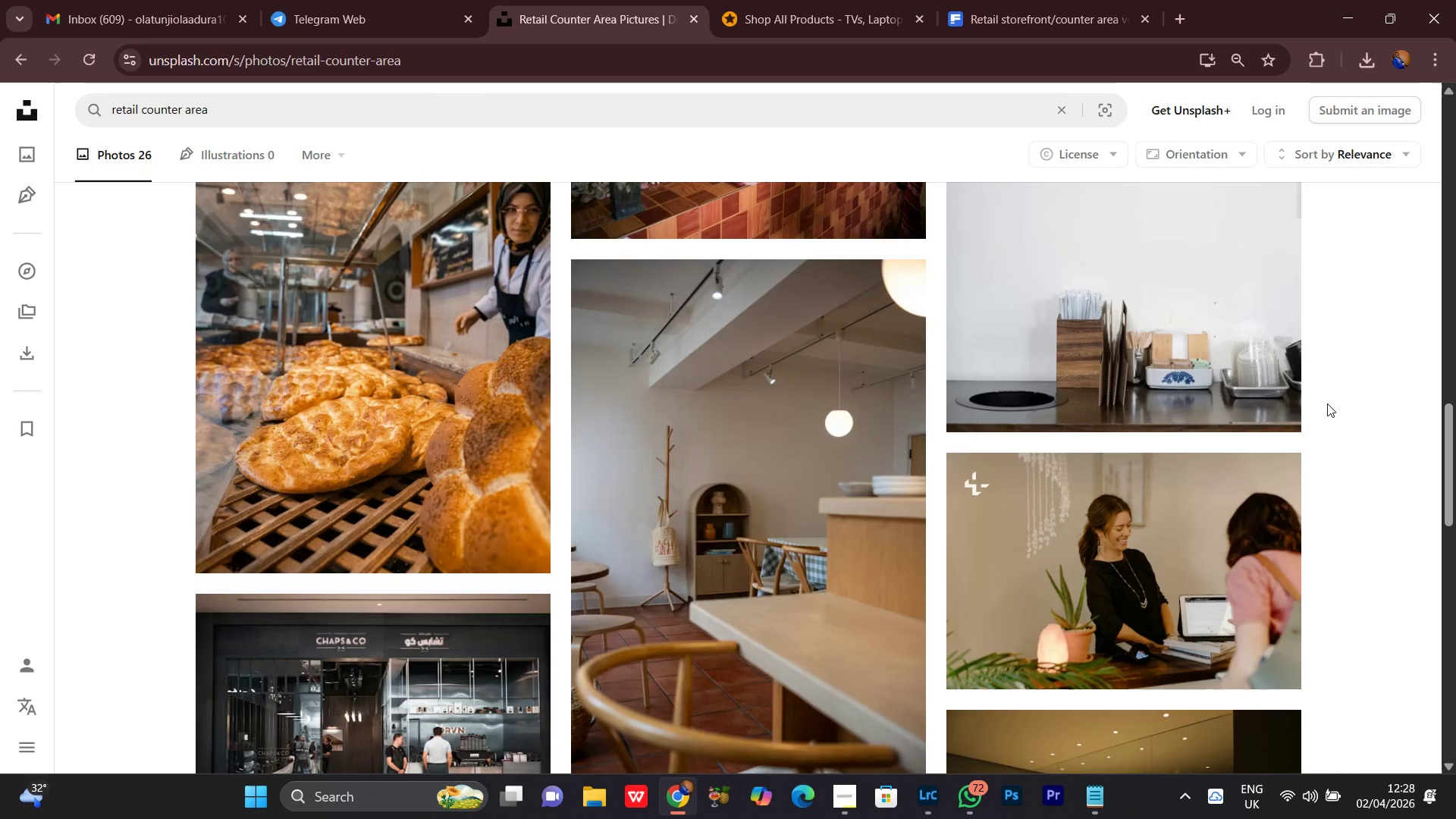 
scroll: coordinate [1369, 457], scroll_direction: up, amount: 14.0
 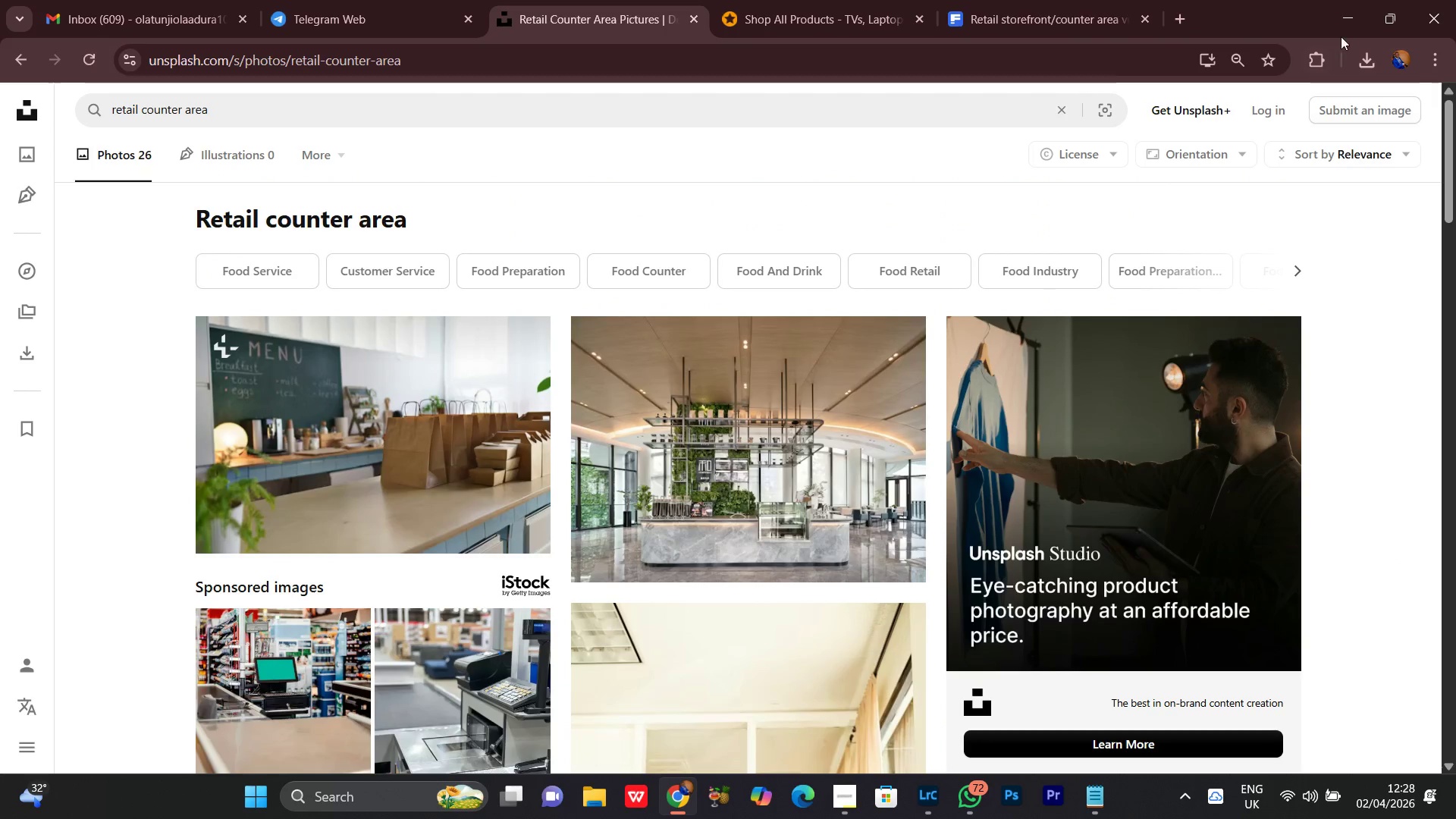 
left_click([1351, 7])
 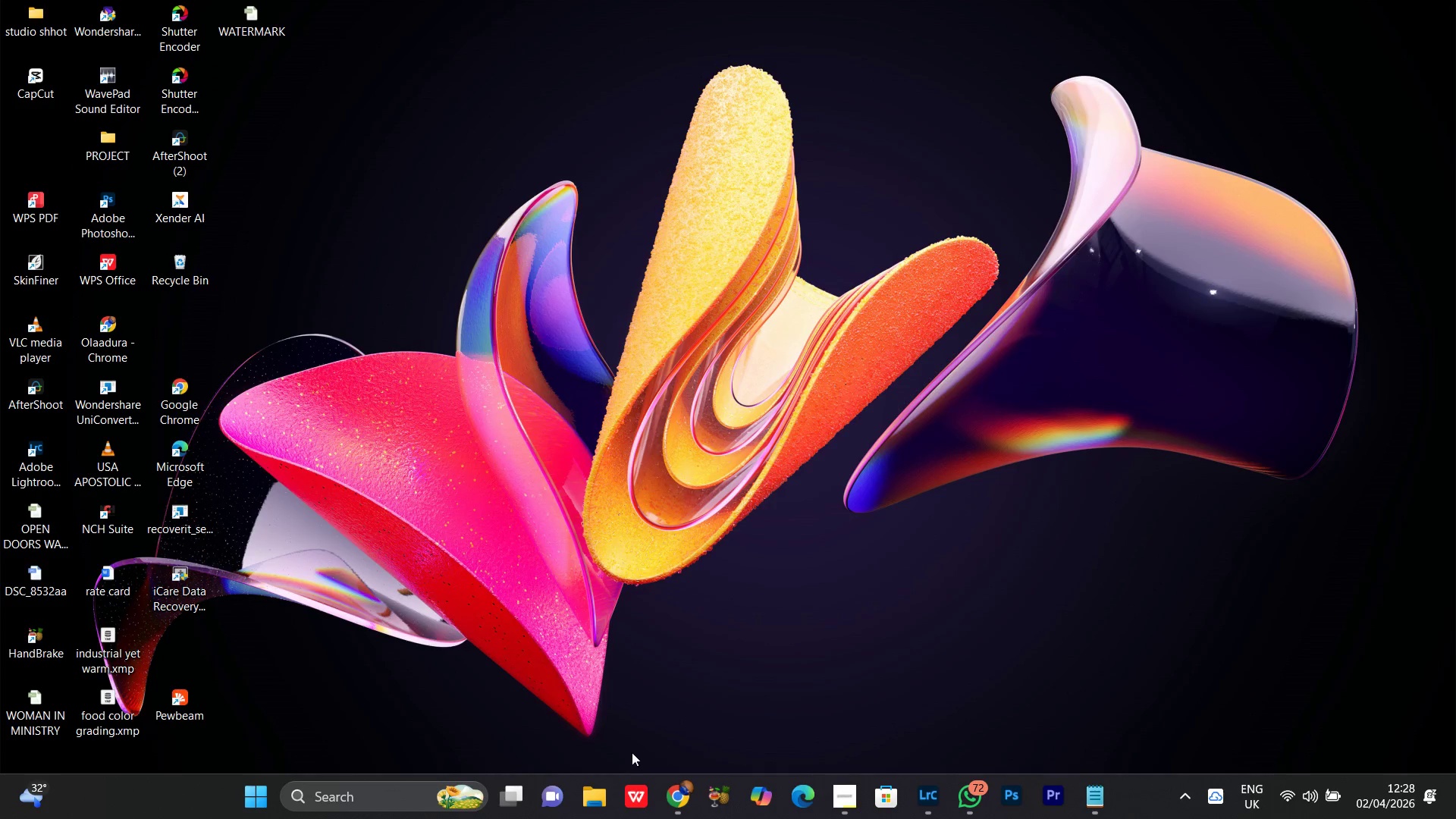 
left_click([592, 814])
 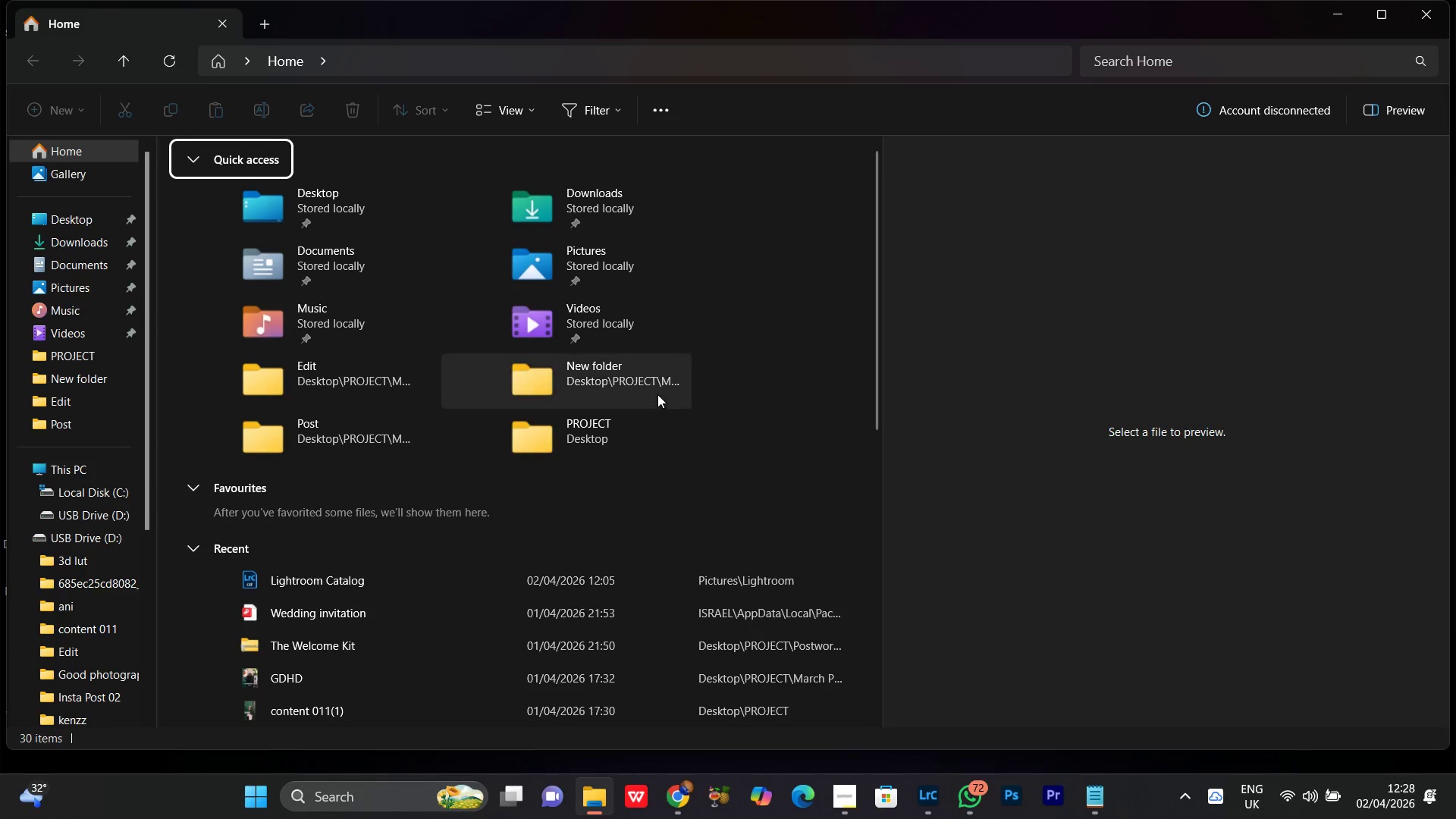 
wait(5.34)
 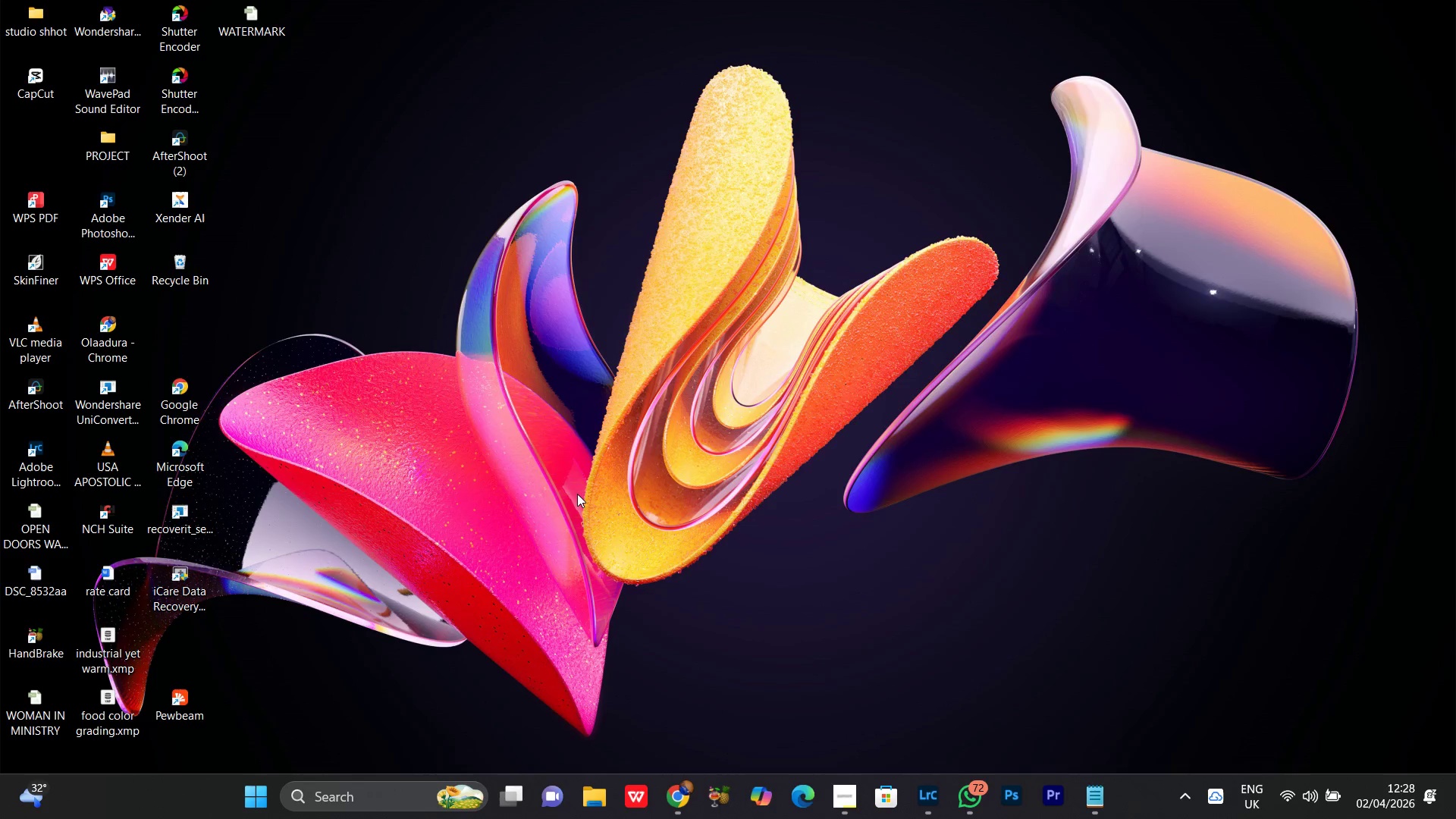 
left_click([89, 247])
 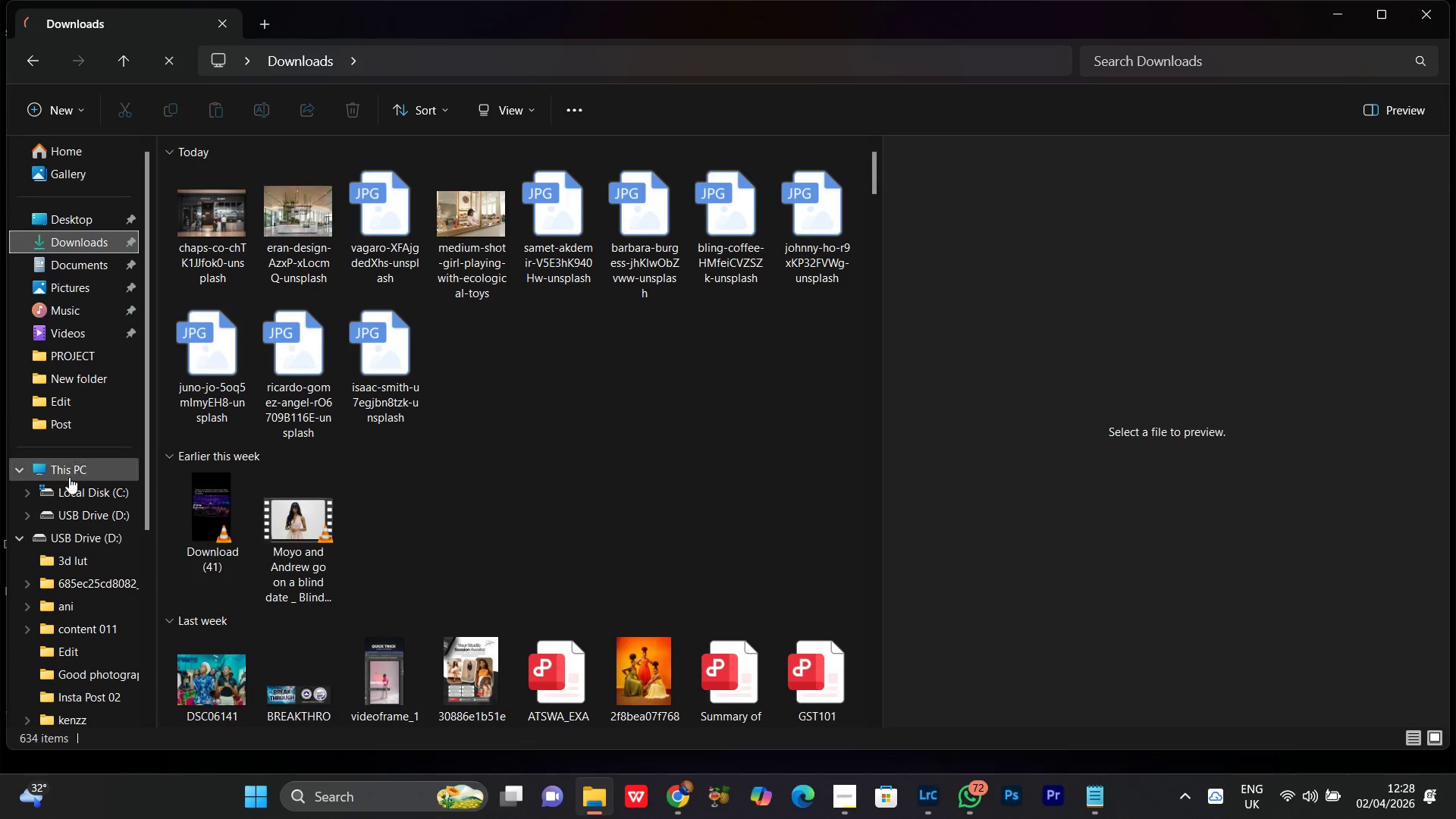 
left_click([74, 218])
 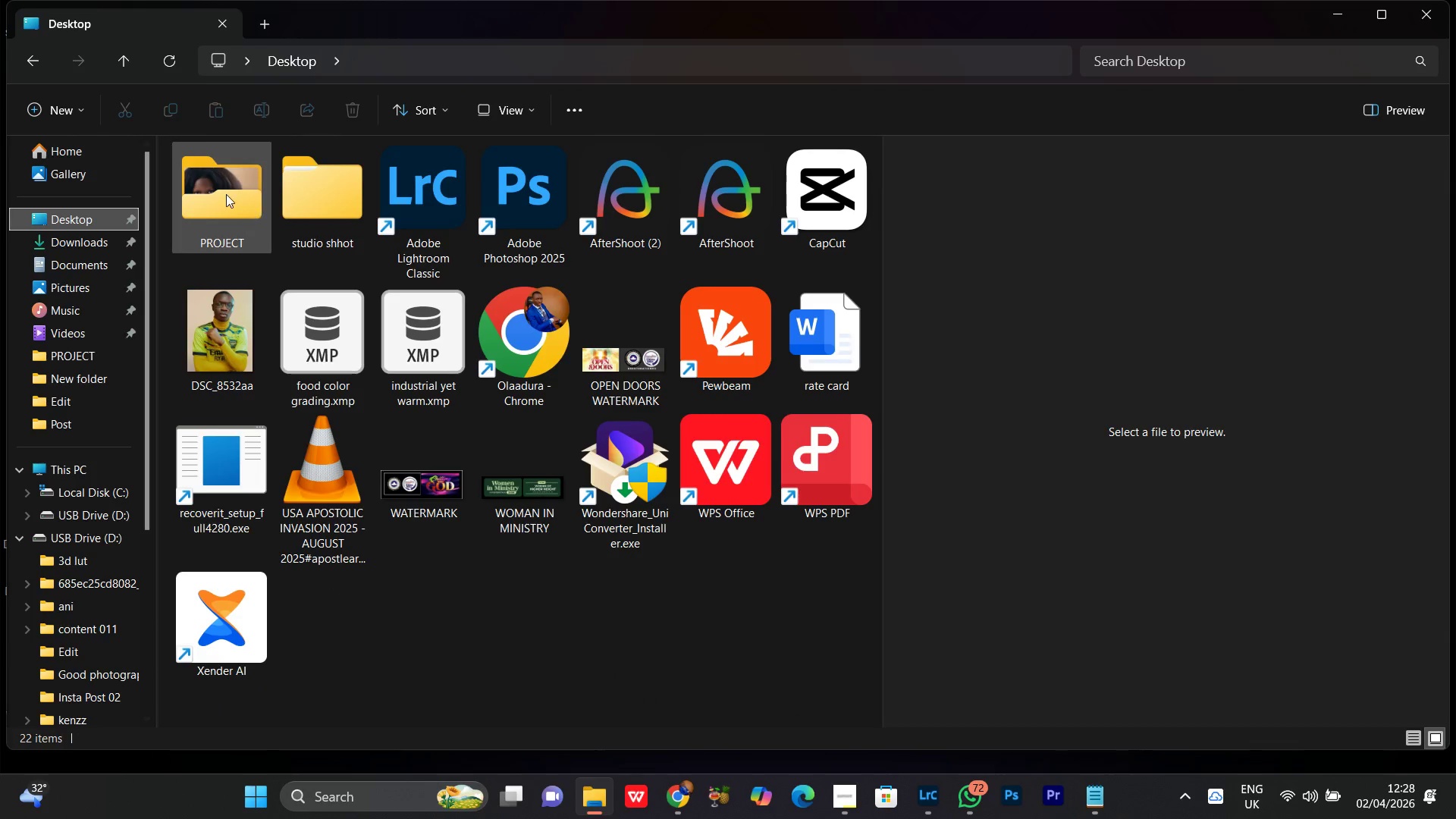 
double_click([221, 193])
 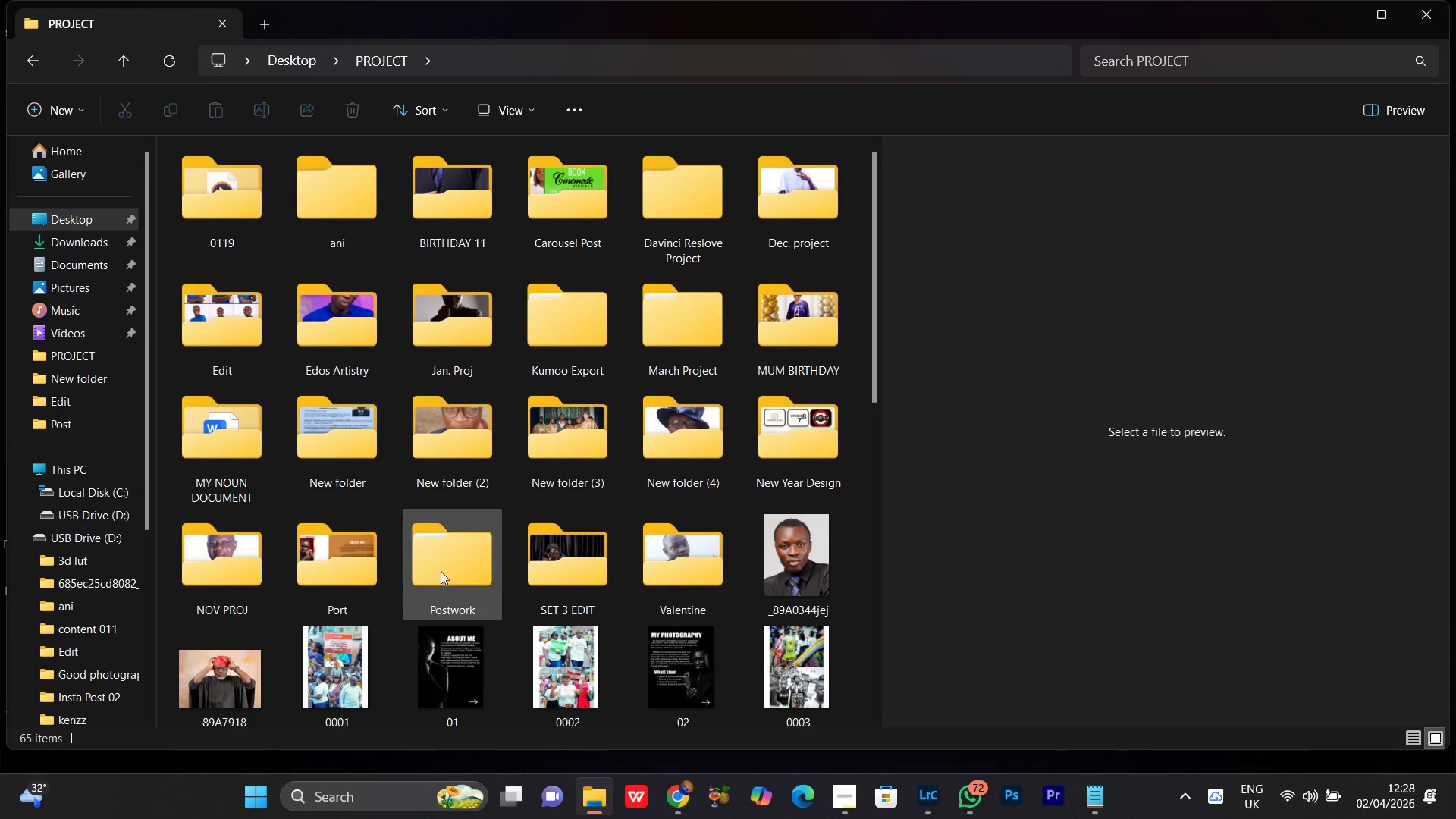 
double_click([441, 562])
 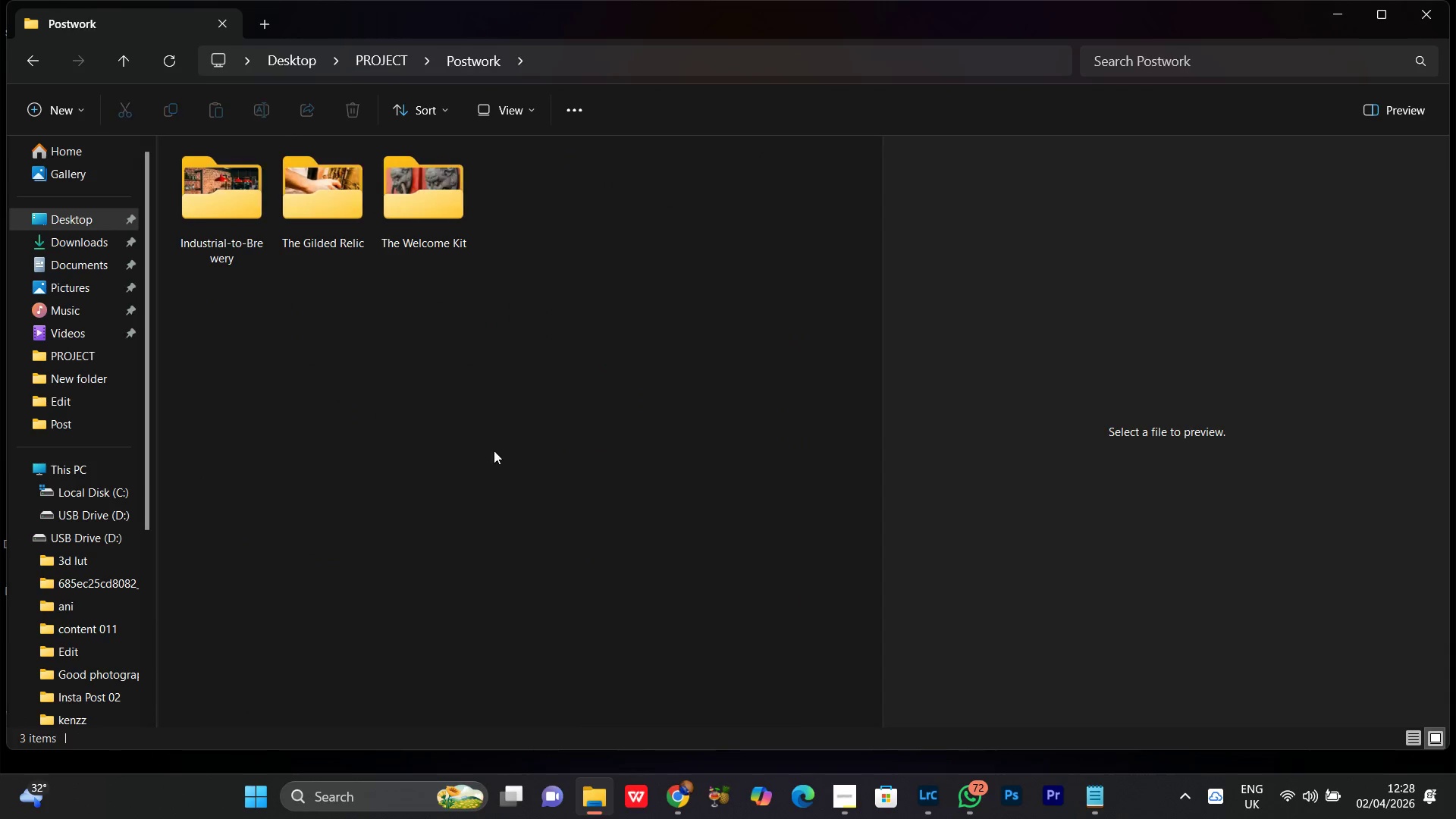 
left_click([494, 406])
 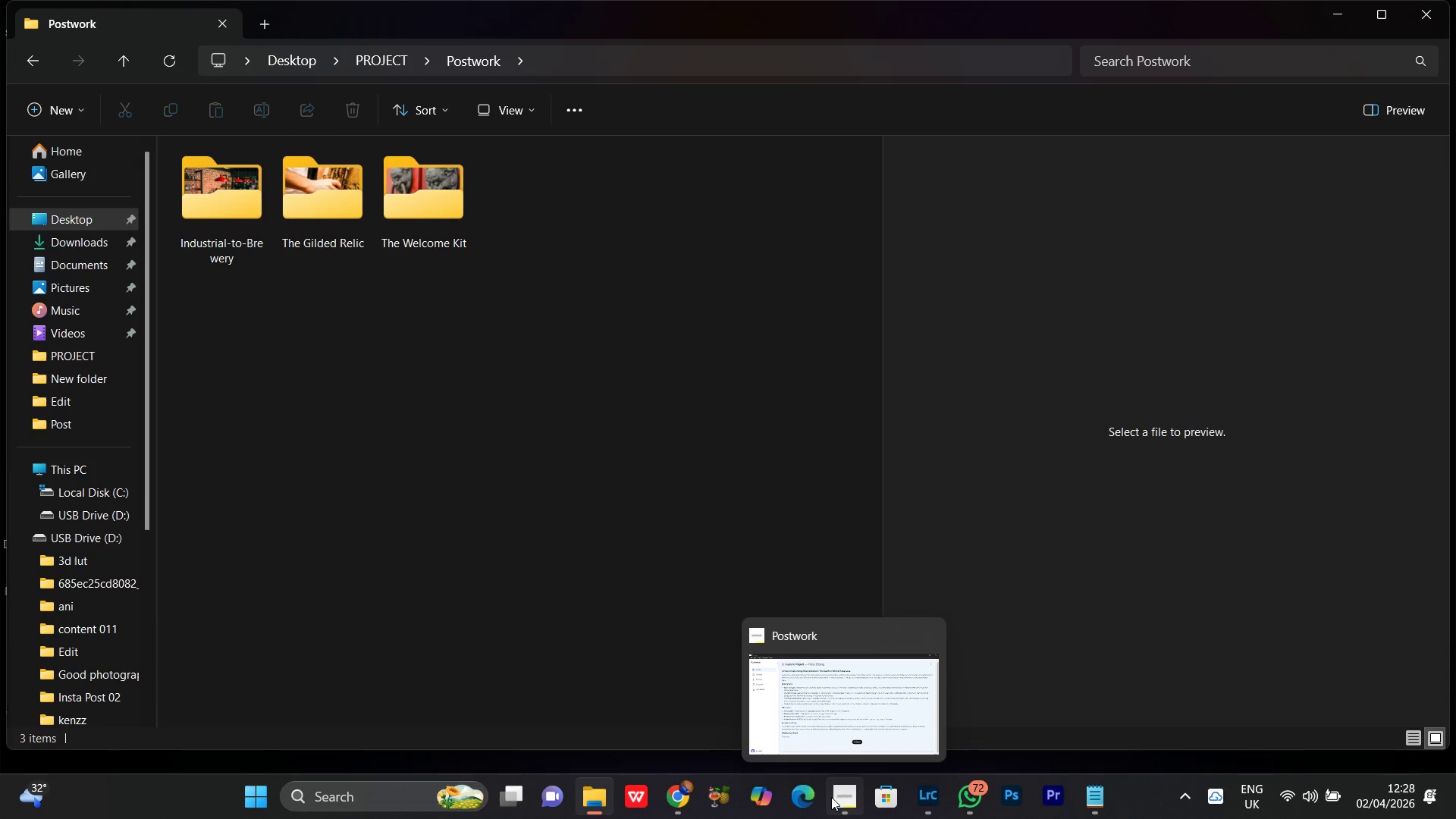 
left_click([831, 797])